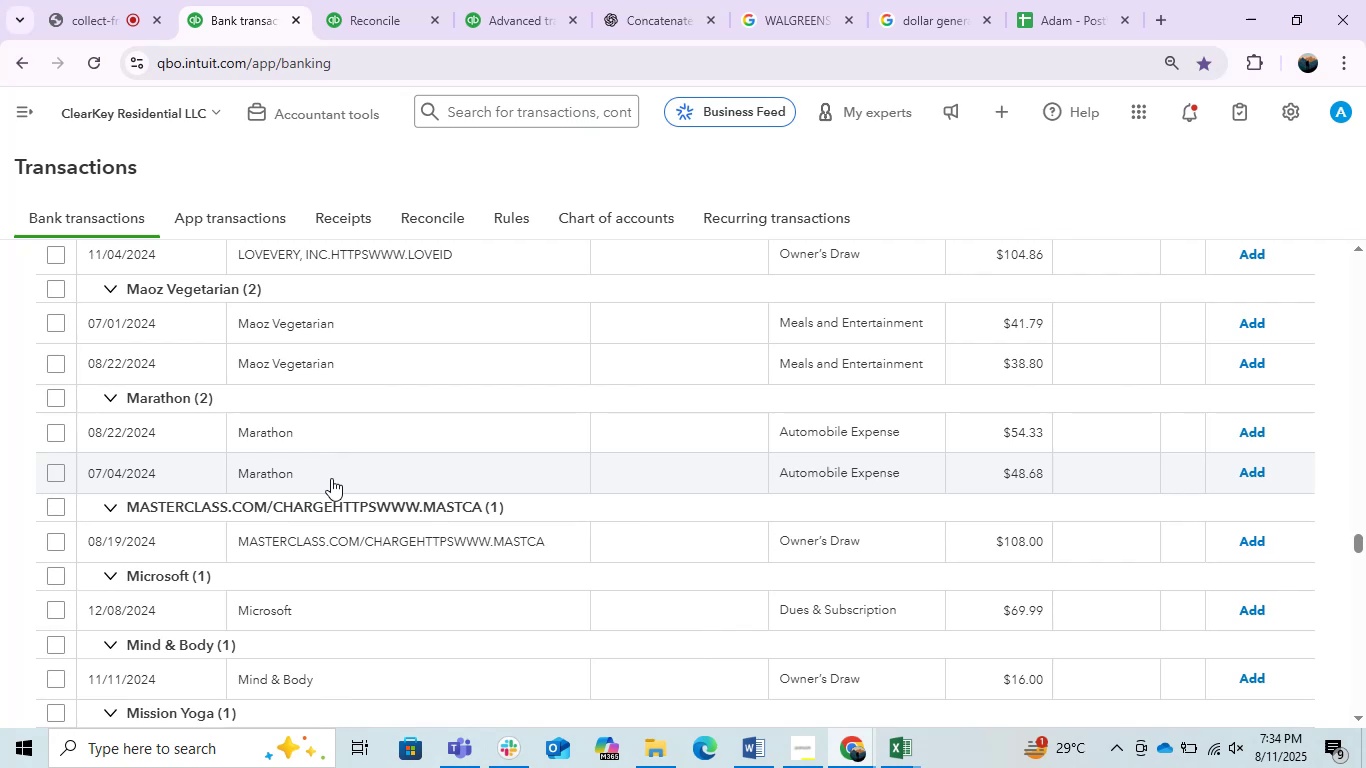 
wait(32.66)
 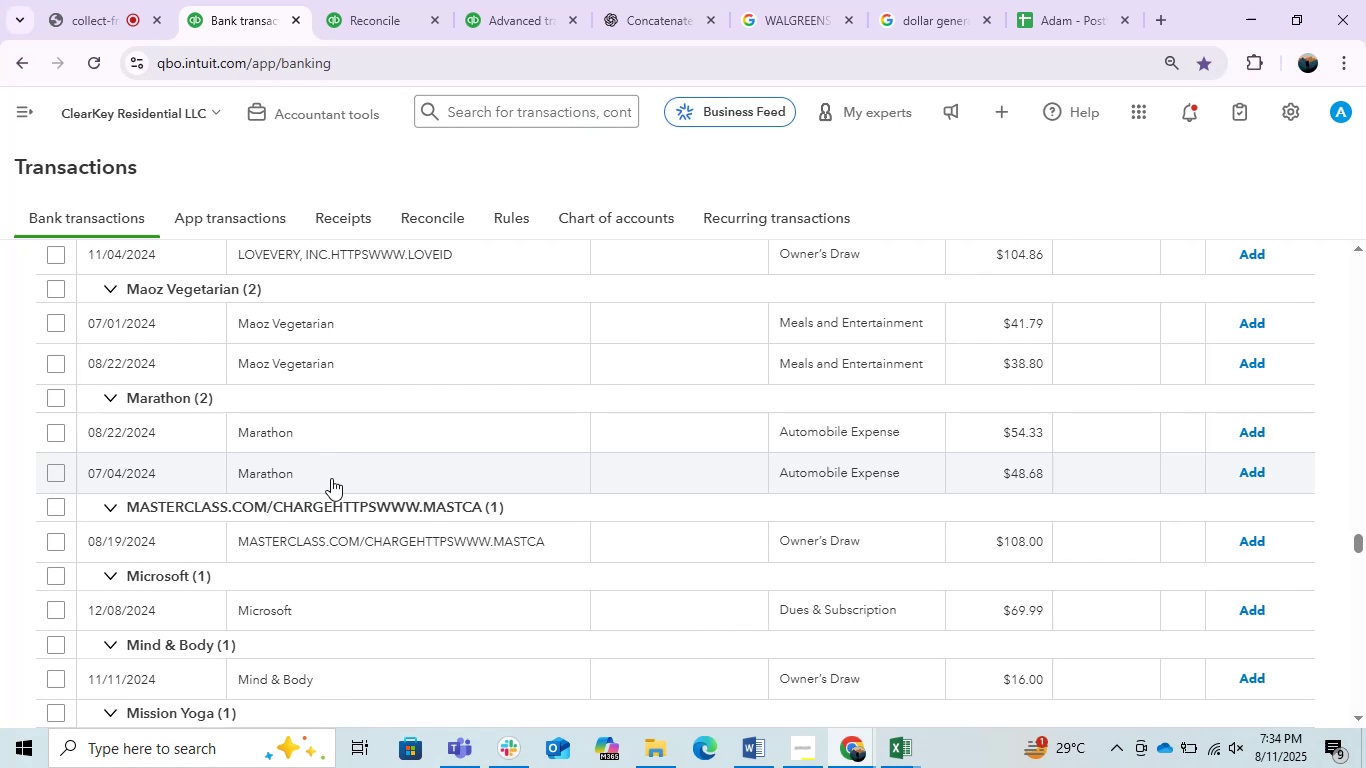 
scroll: coordinate [486, 488], scroll_direction: down, amount: 2.0
 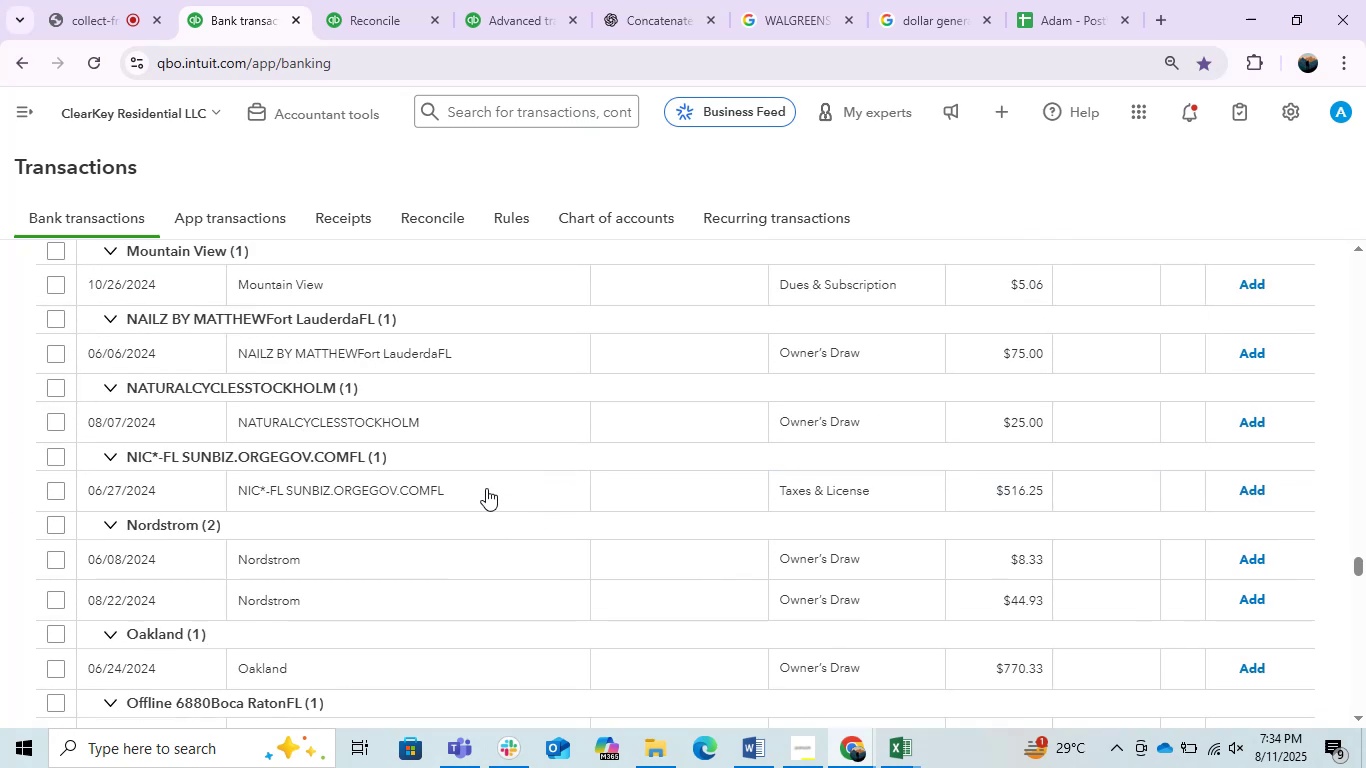 
scroll: coordinate [498, 483], scroll_direction: up, amount: 27.0
 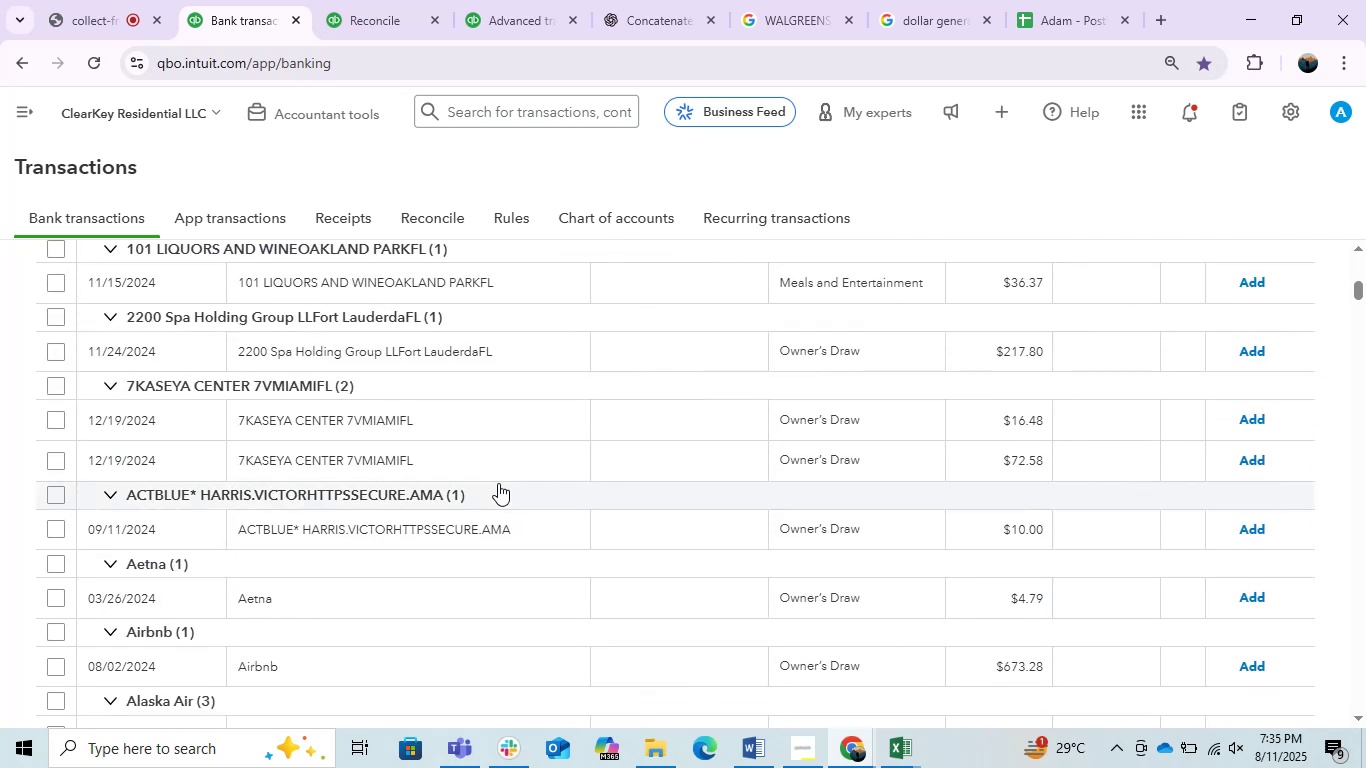 
scroll: coordinate [446, 324], scroll_direction: down, amount: 6.0
 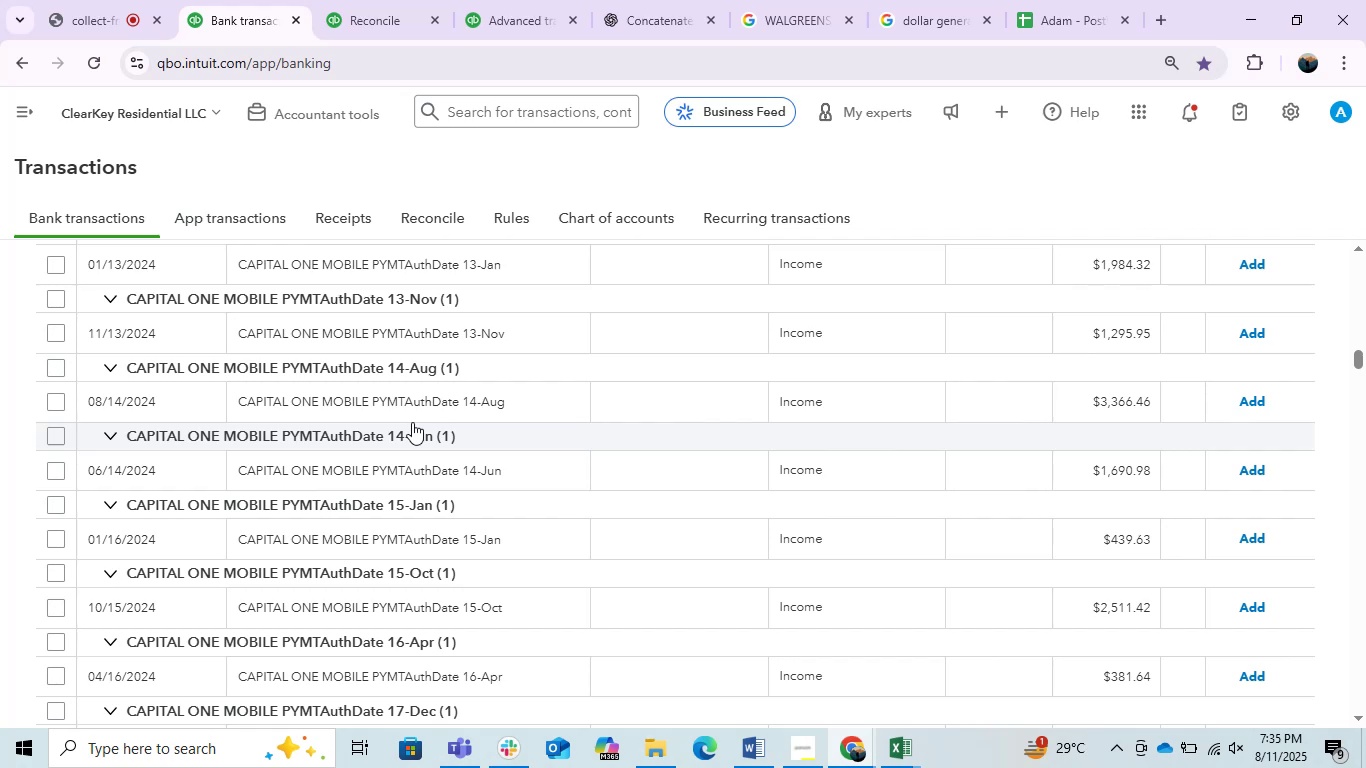 
wait(39.57)
 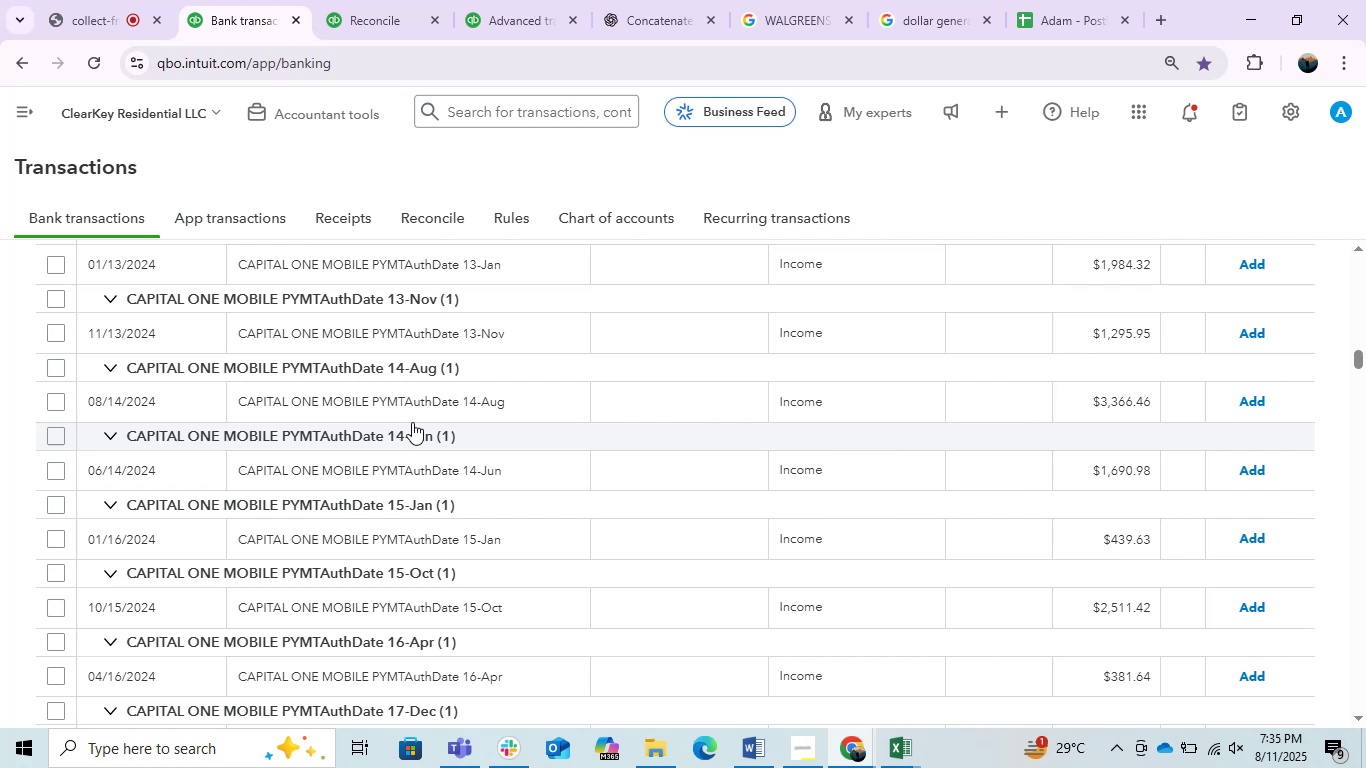 
scroll: coordinate [31, 529], scroll_direction: down, amount: 2.0
 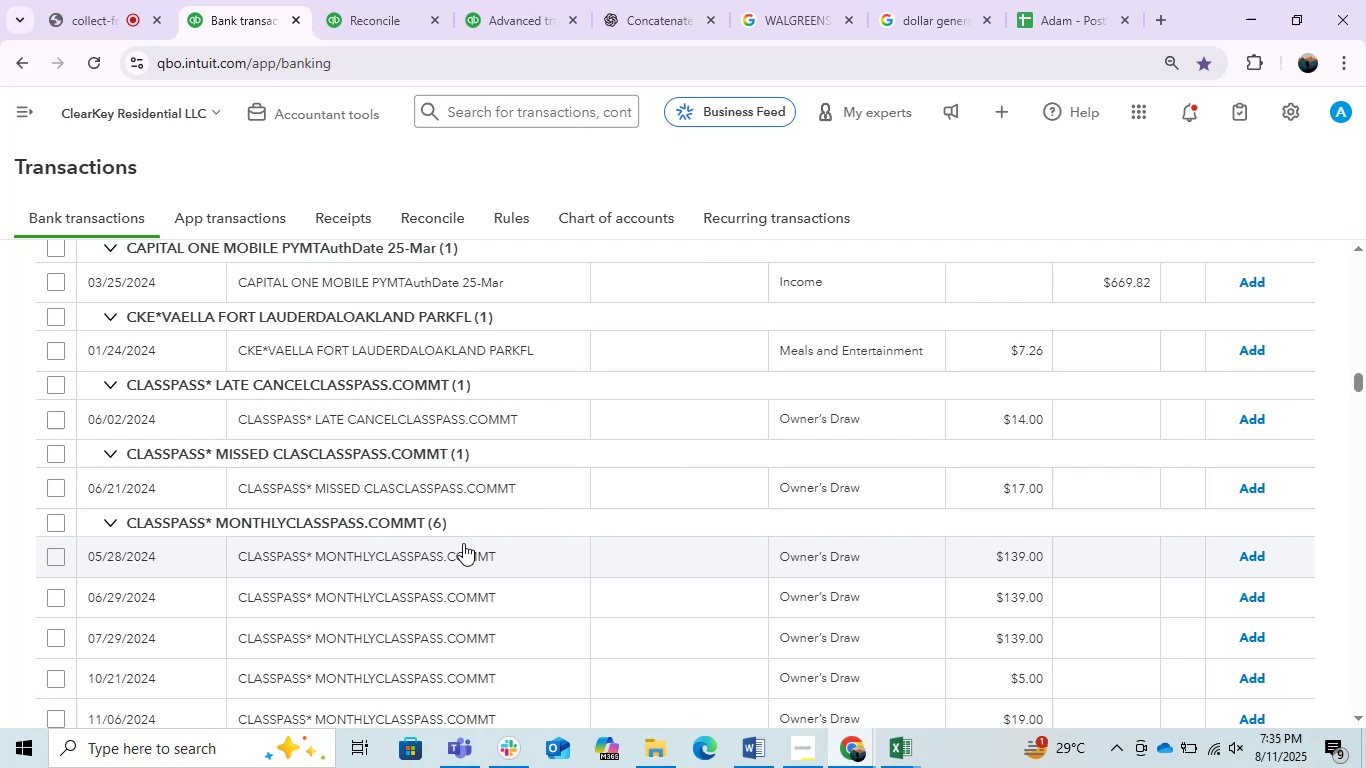 
wait(15.12)
 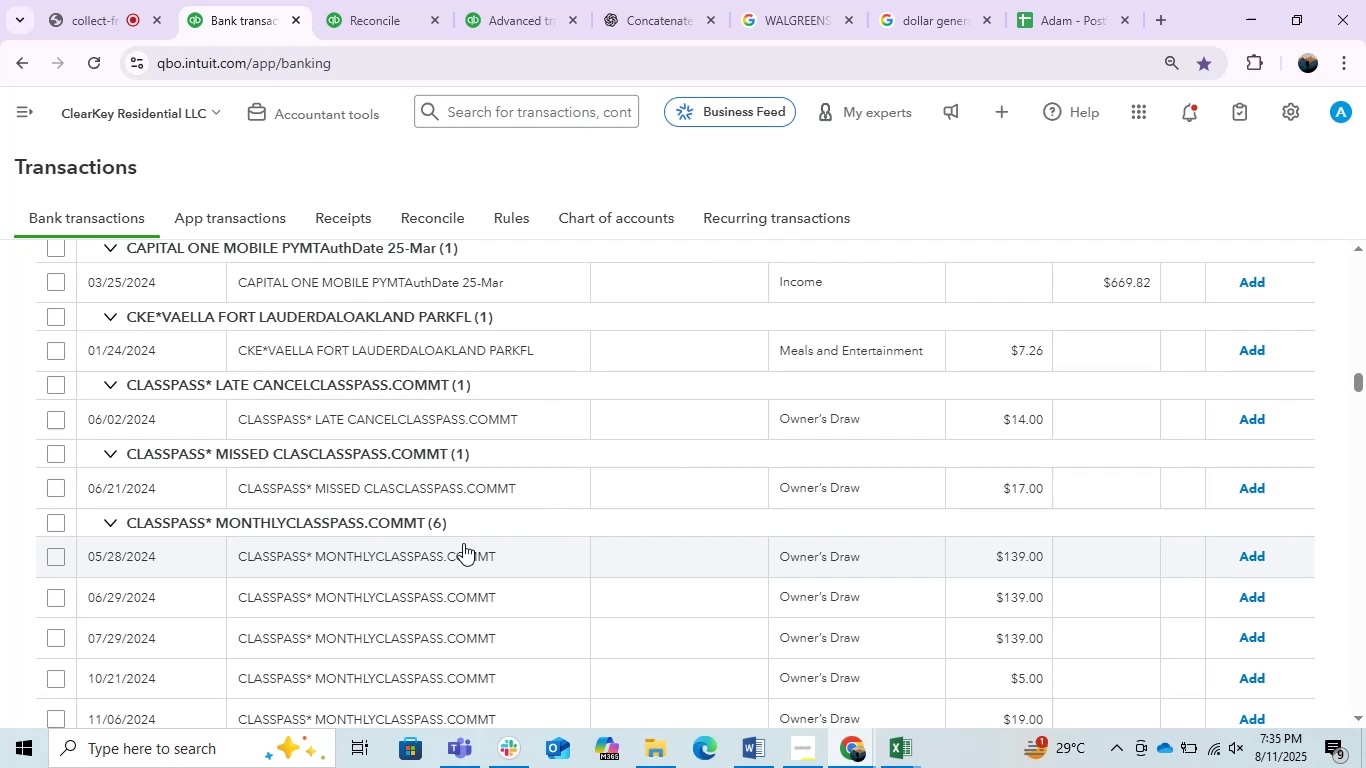 
scroll: coordinate [490, 521], scroll_direction: down, amount: 3.0
 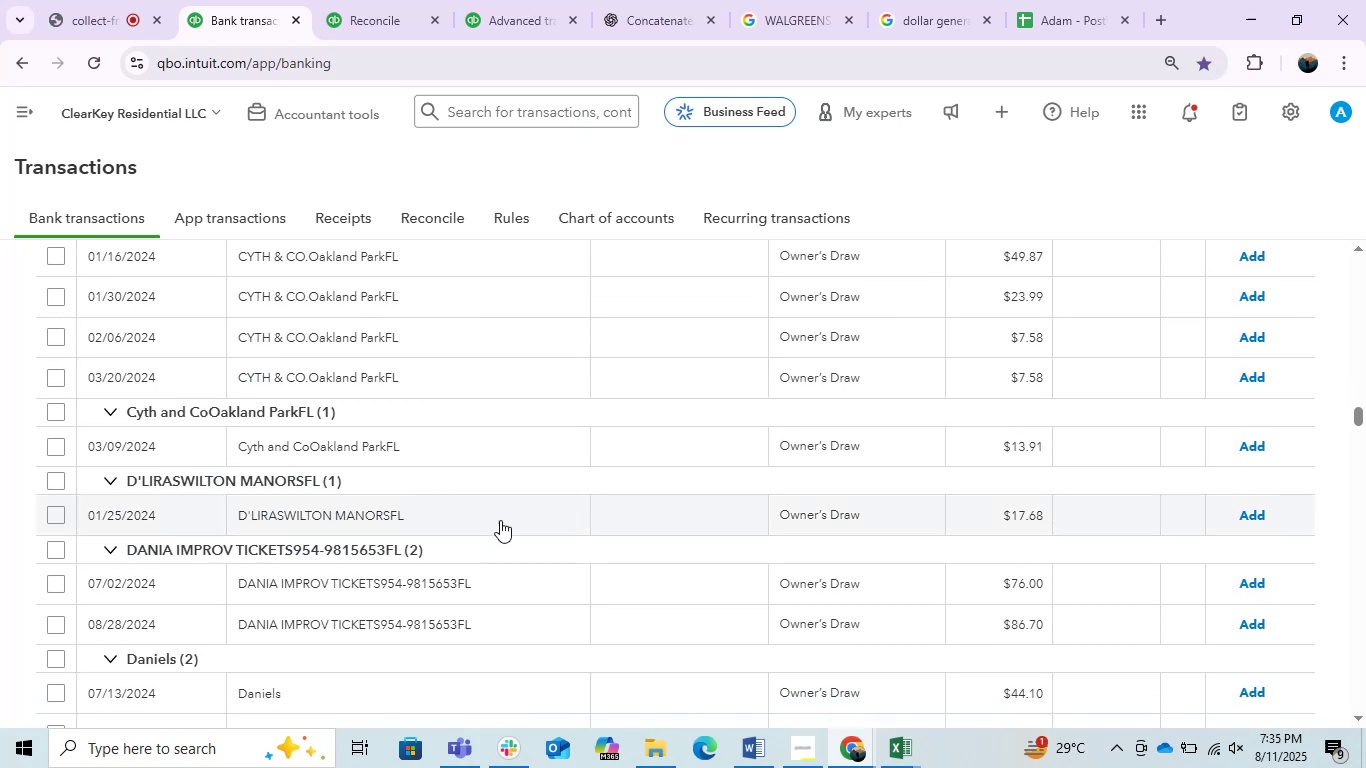 
scroll: coordinate [536, 568], scroll_direction: up, amount: 12.0
 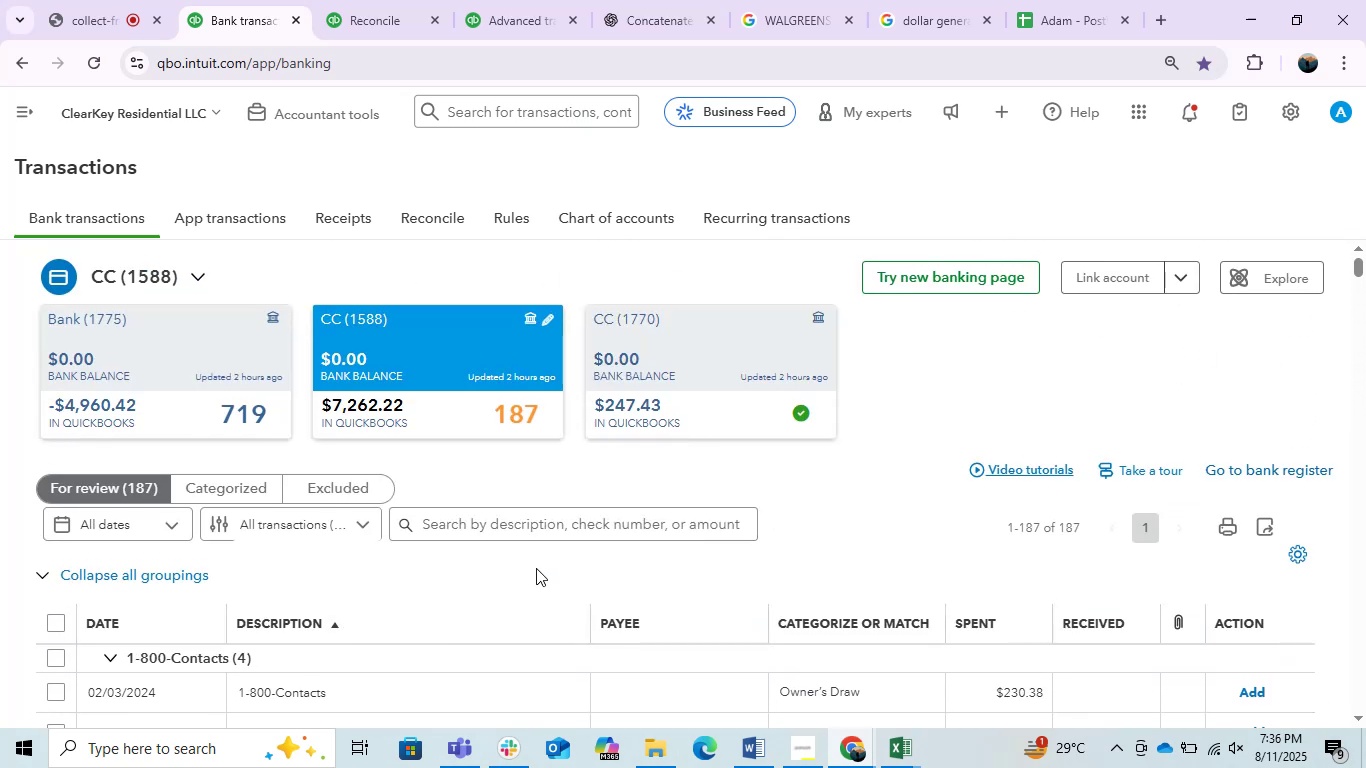 
scroll: coordinate [536, 568], scroll_direction: down, amount: 3.0
 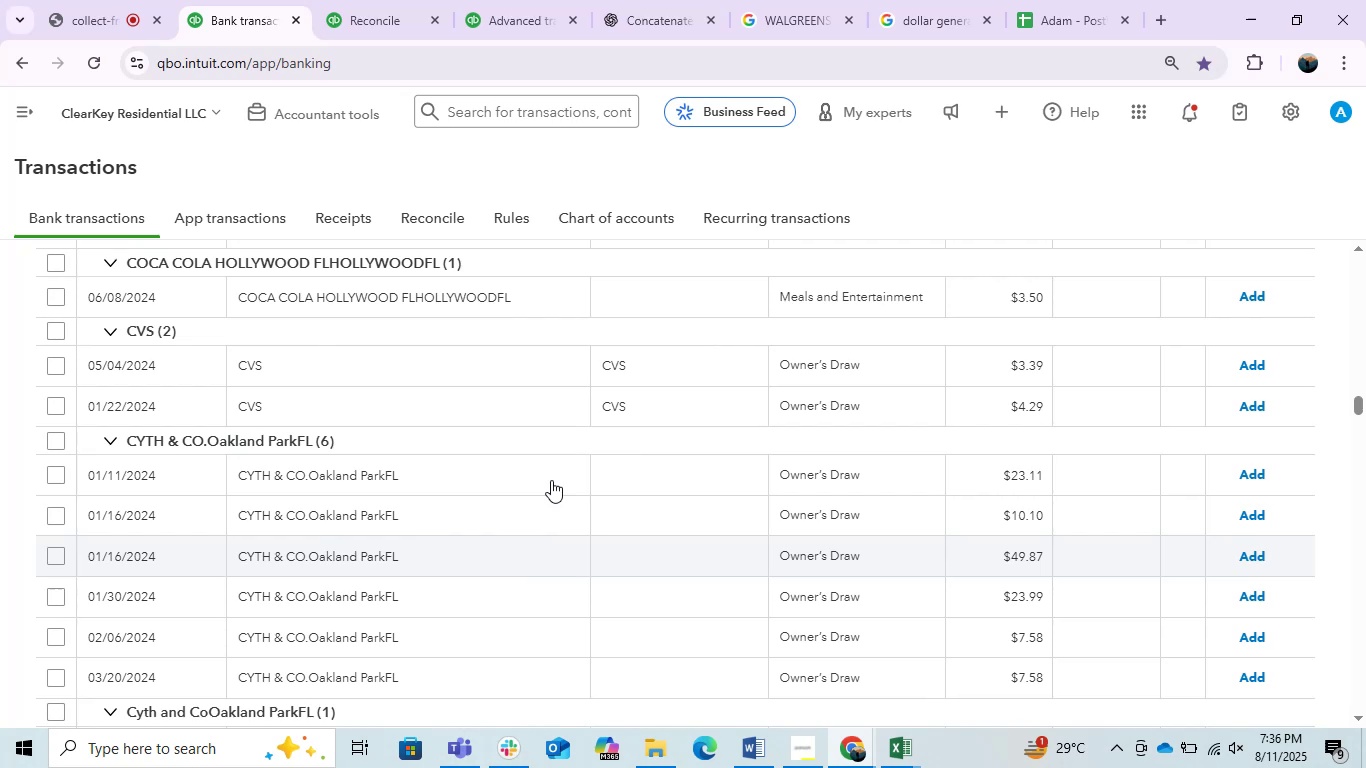 
left_click([469, 476])
 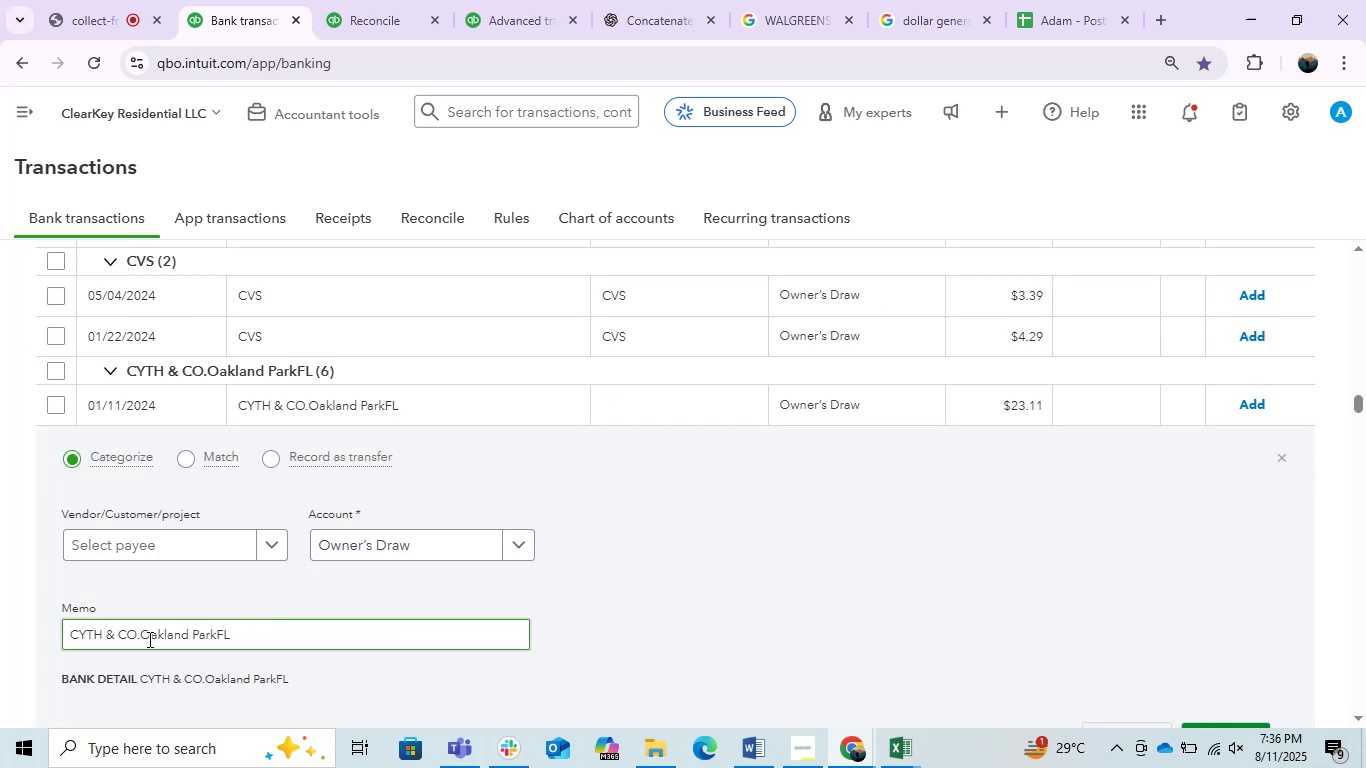 
left_click_drag(start_coordinate=[139, 639], to_coordinate=[58, 632])
 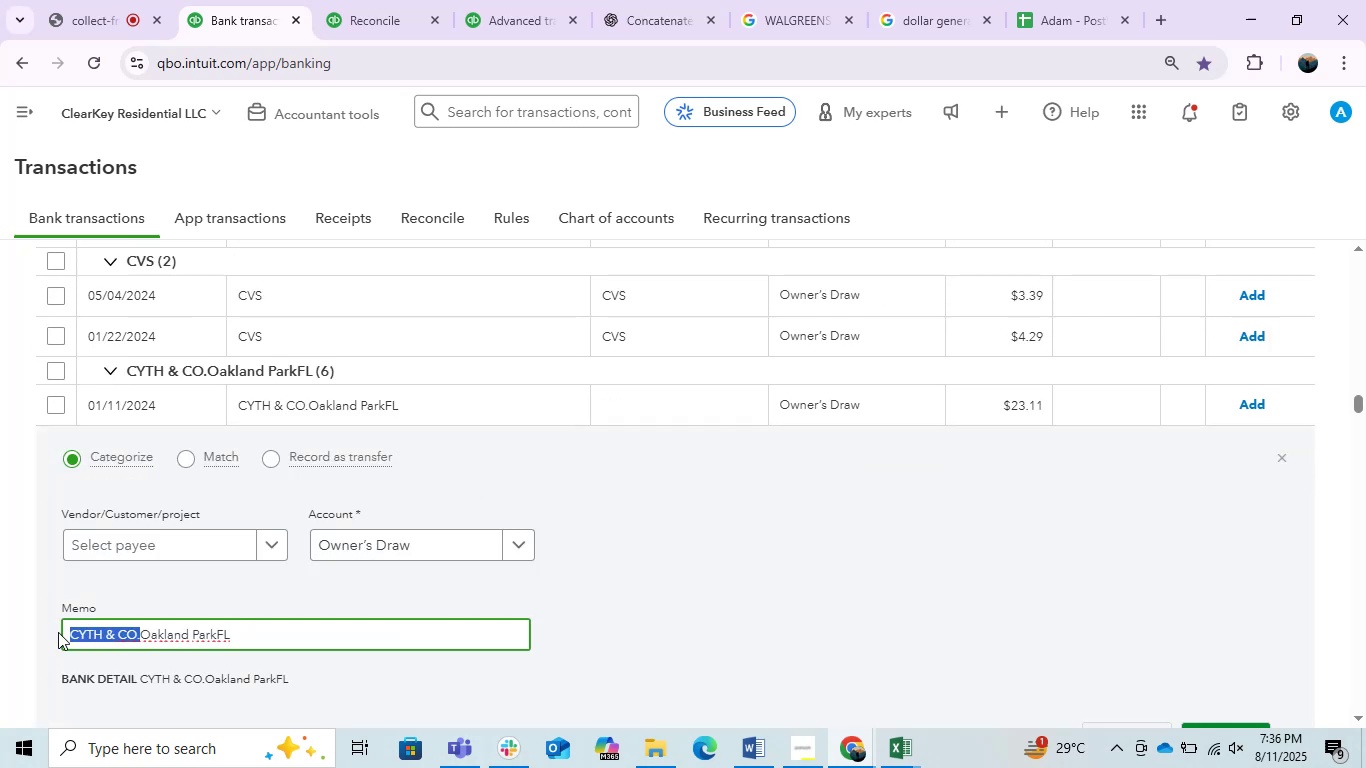 
key(Control+C)
 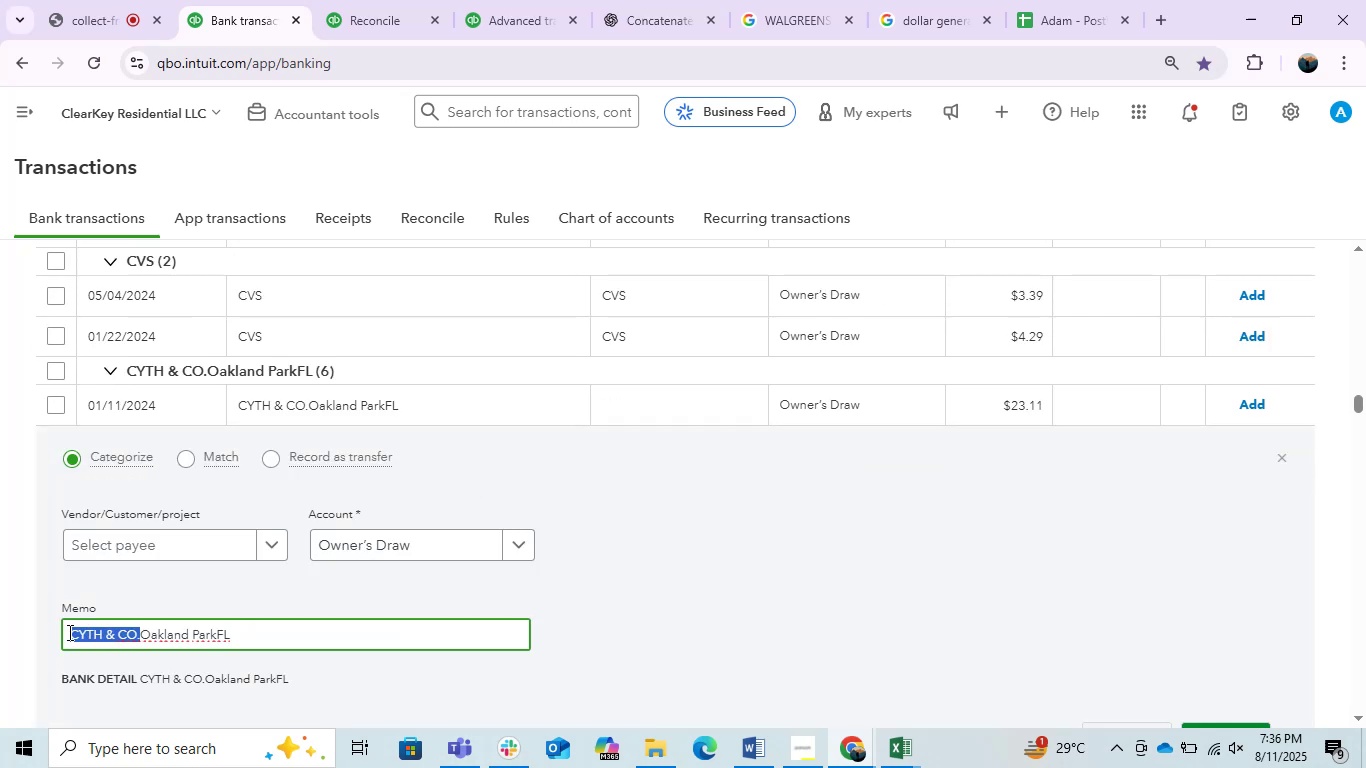 
key(Control+C)
 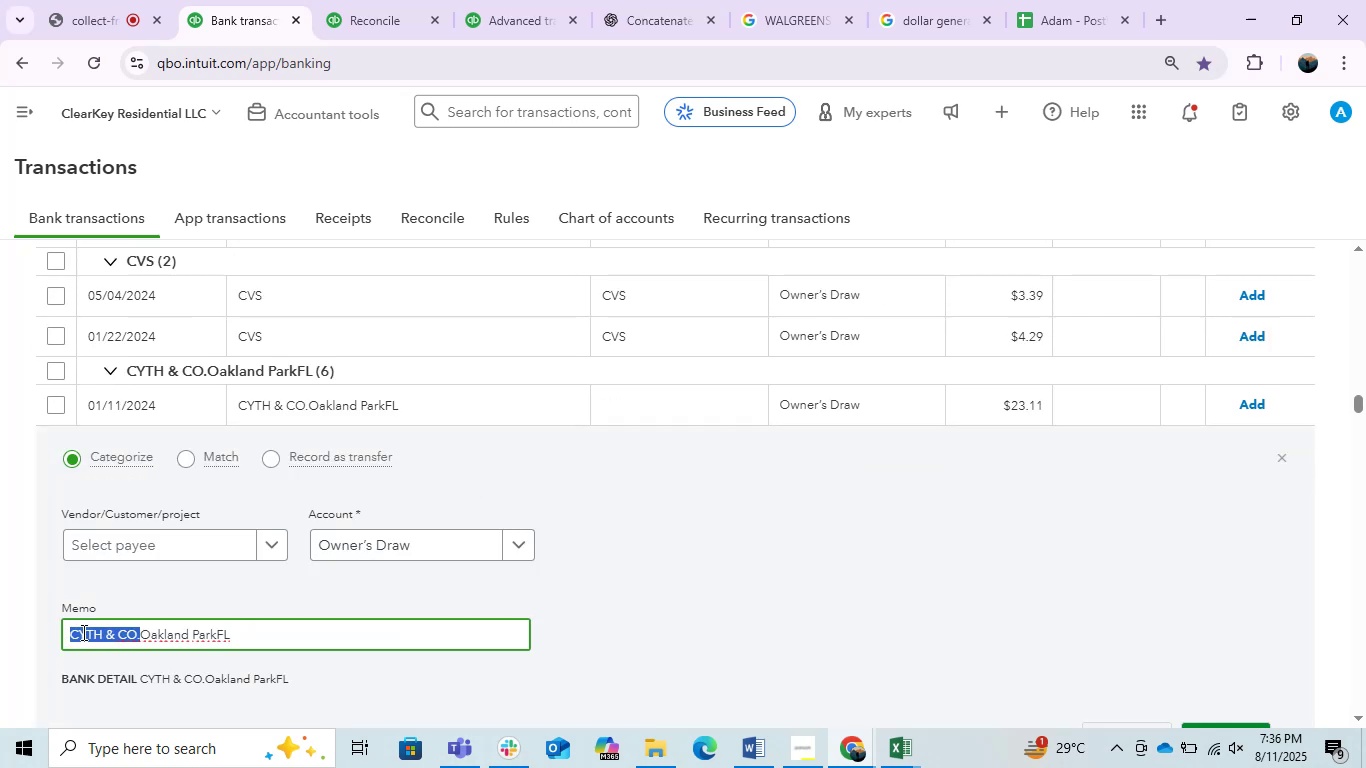 
key(Control+C)
 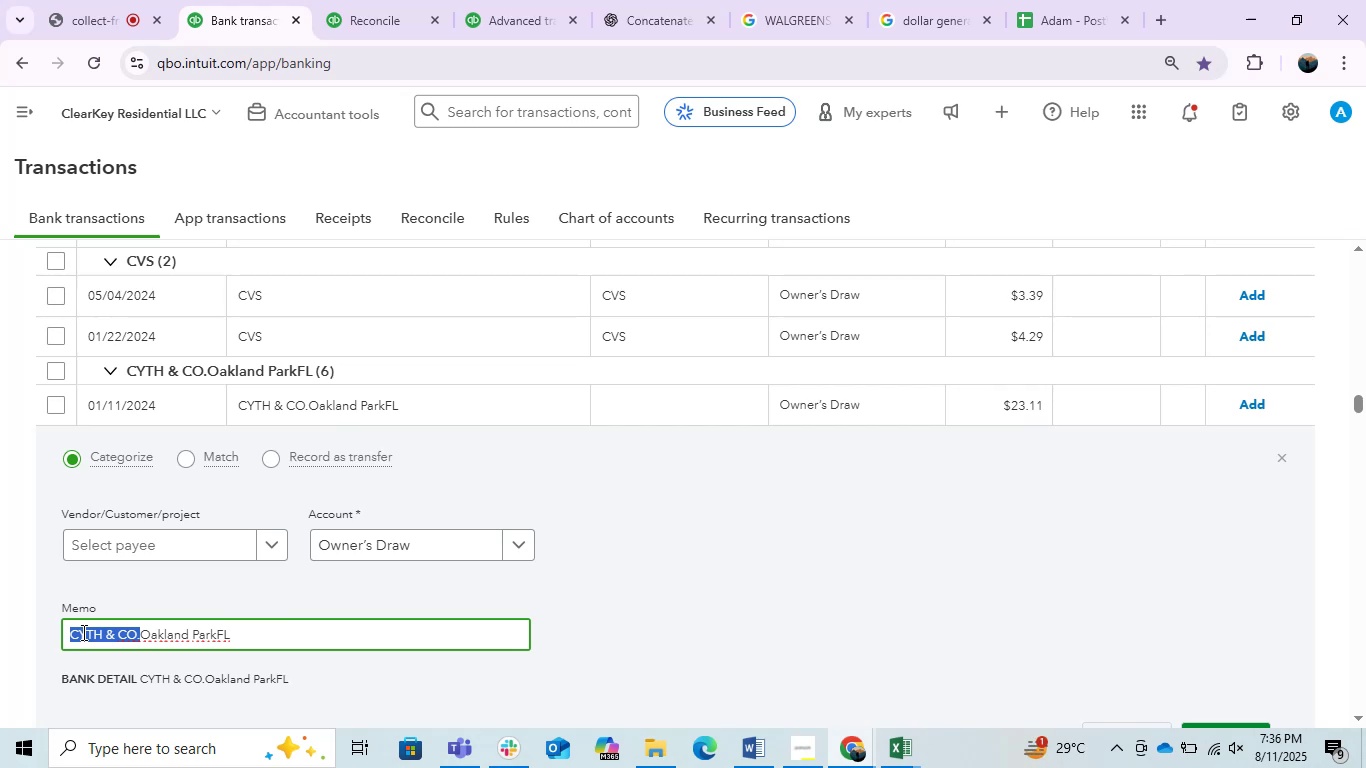 
wait(9.54)
 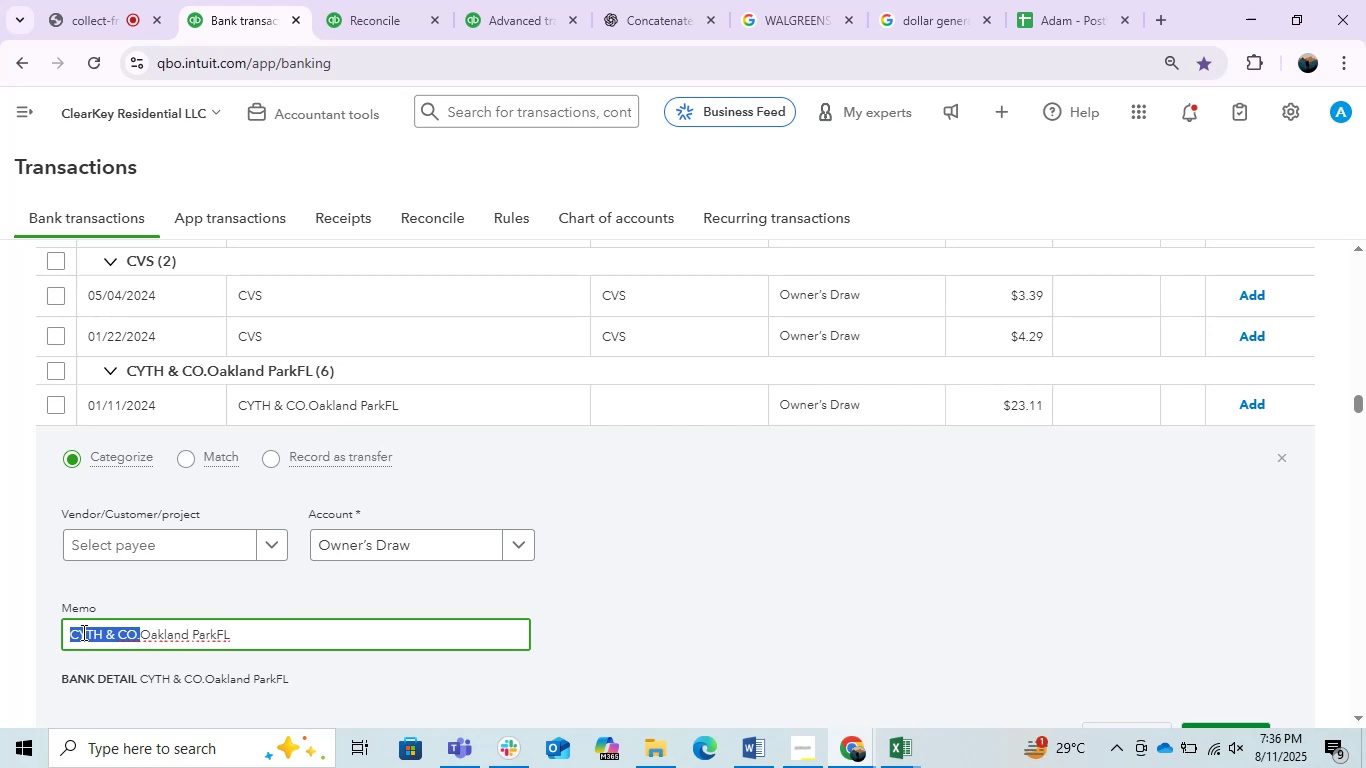 
left_click([689, 0])
 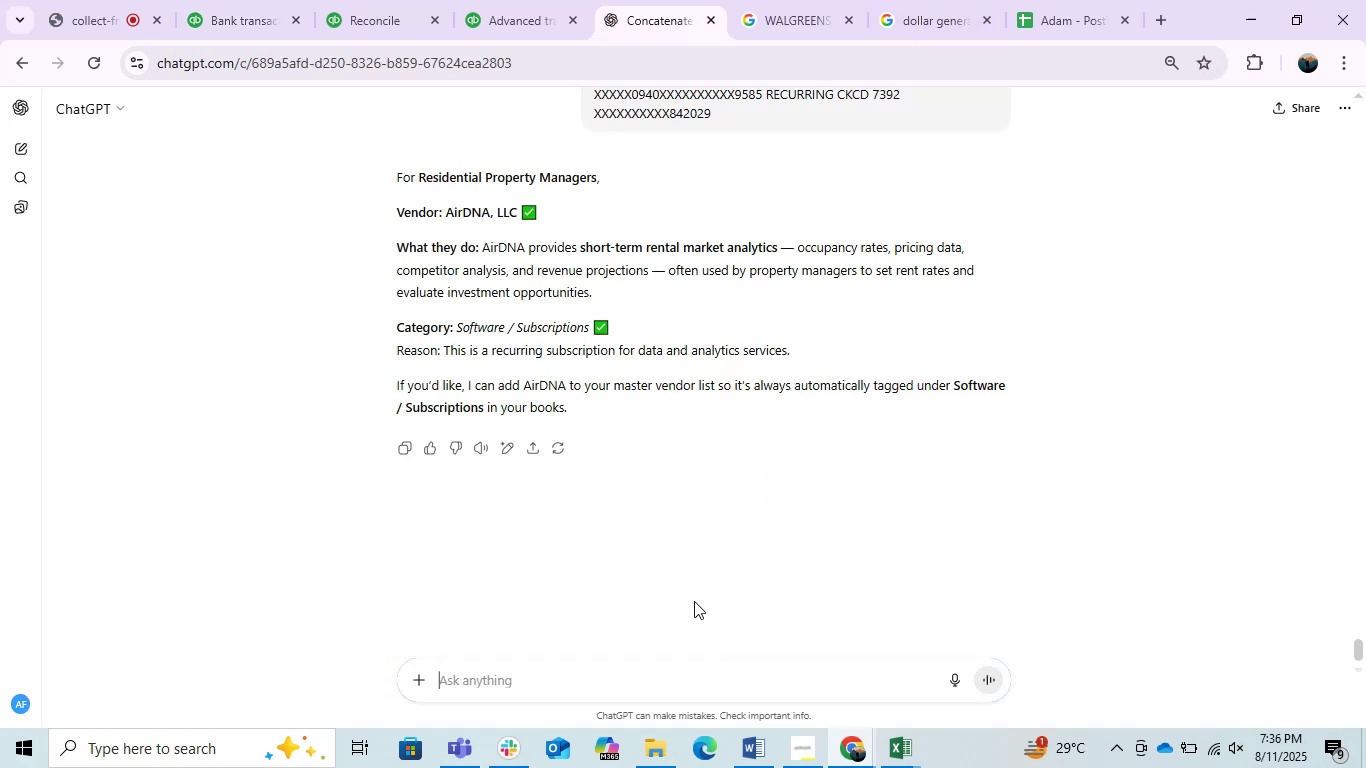 
key(Control+V)
 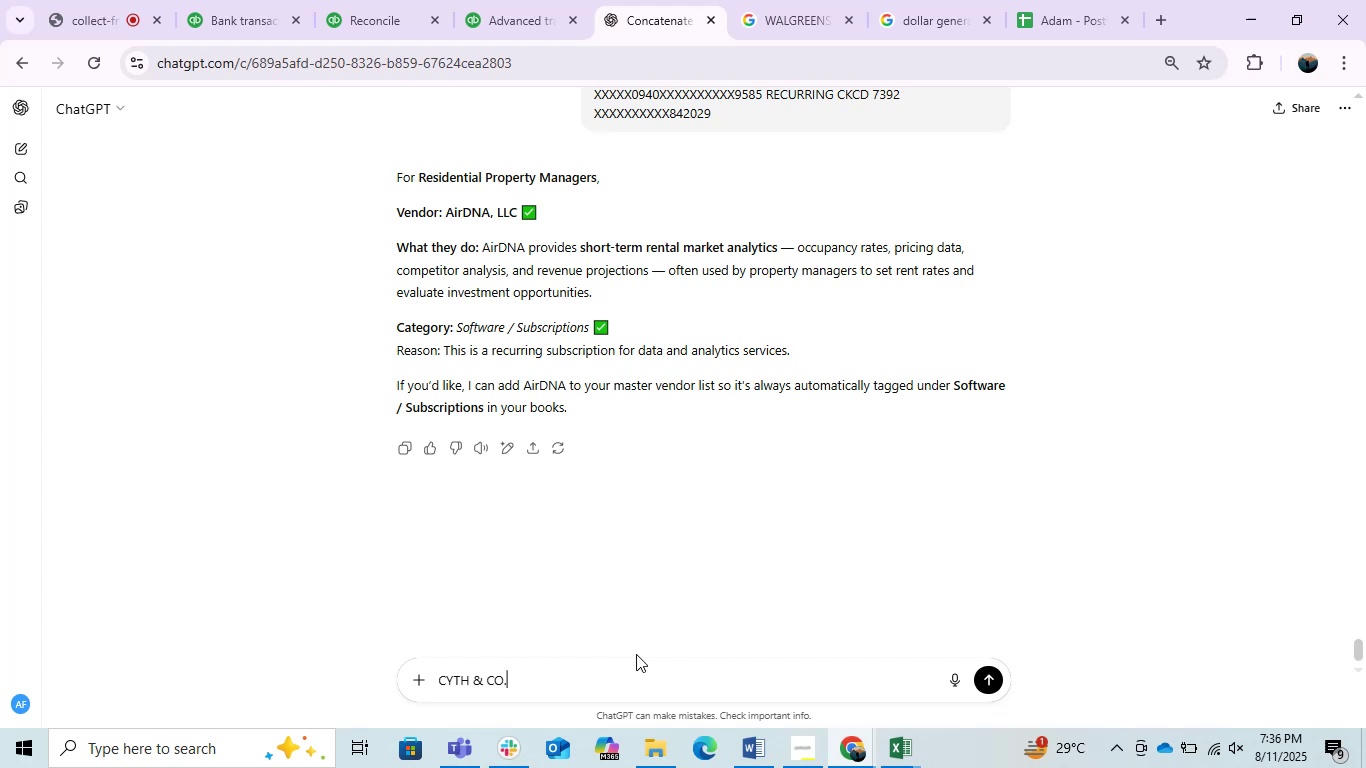 
key(Enter)
 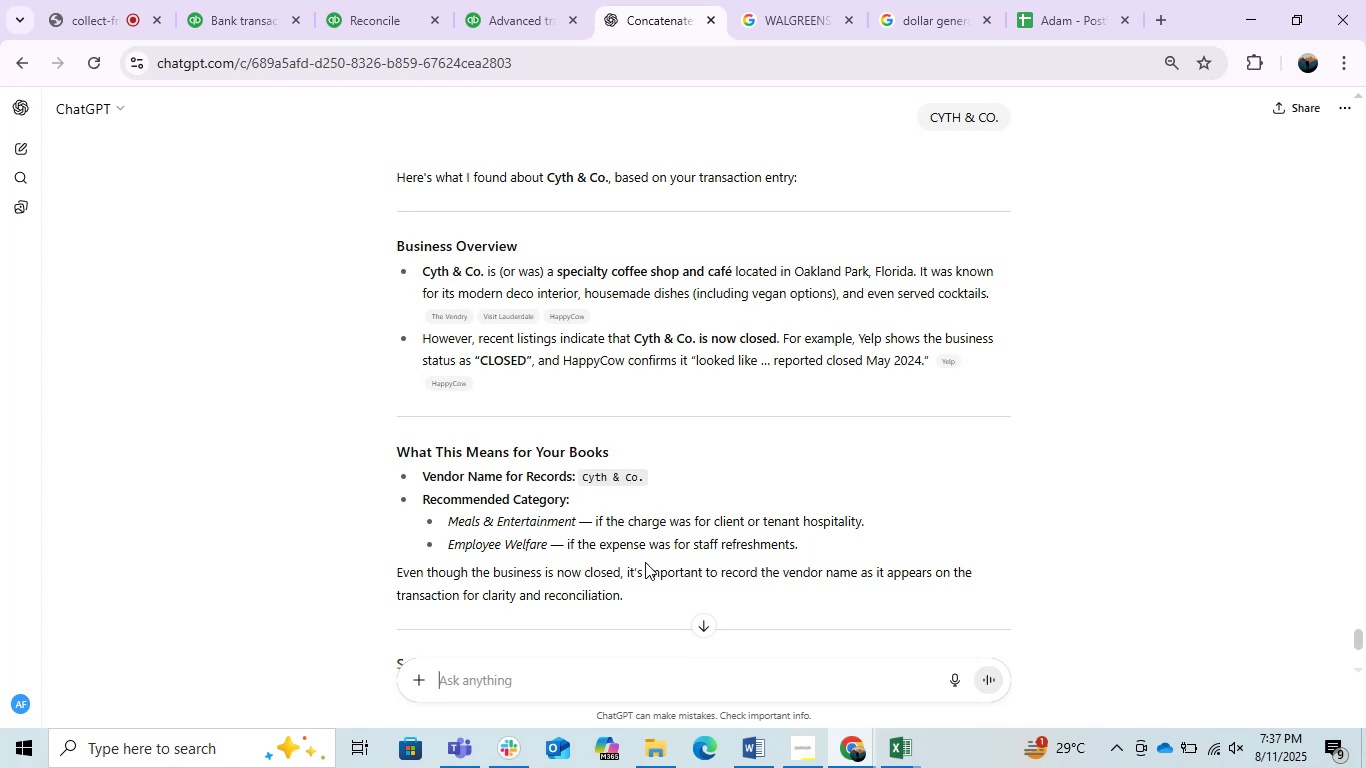 
wait(41.15)
 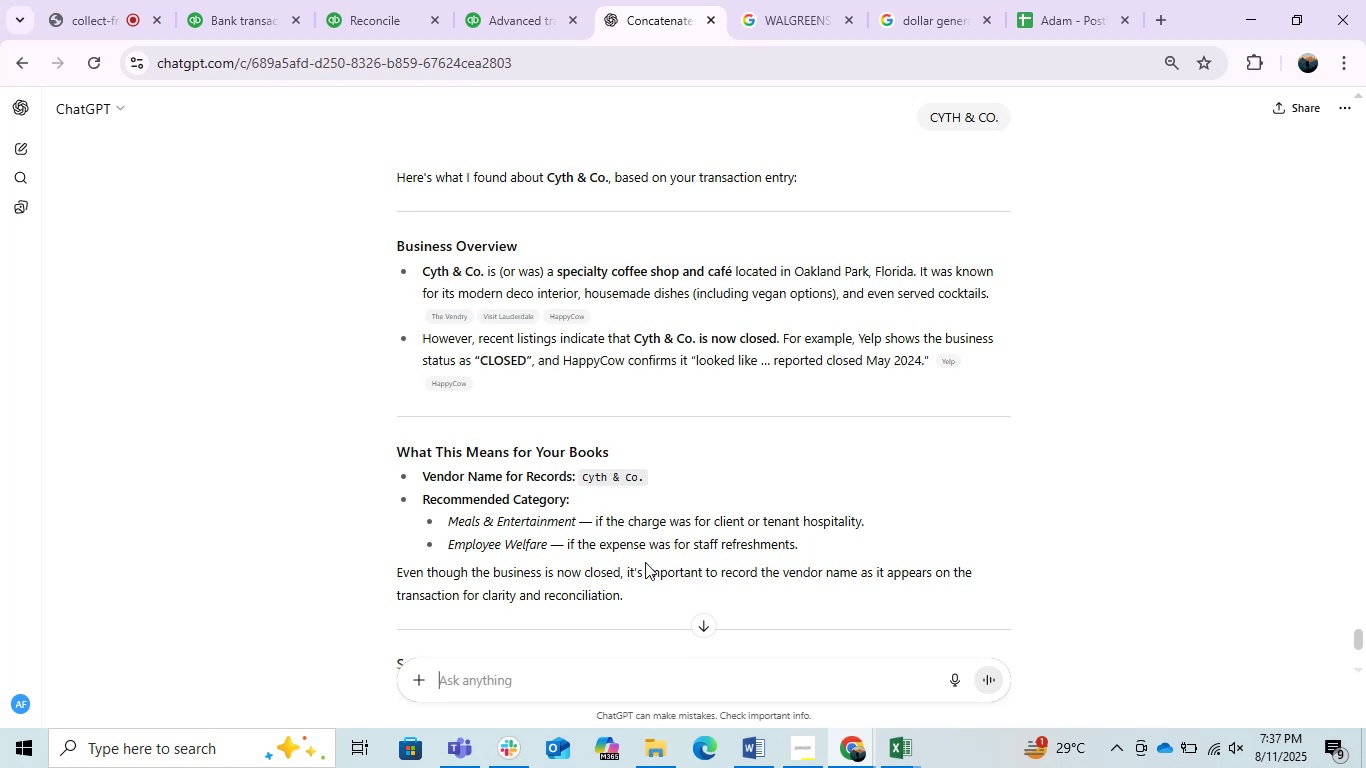 
left_click([816, 0])
 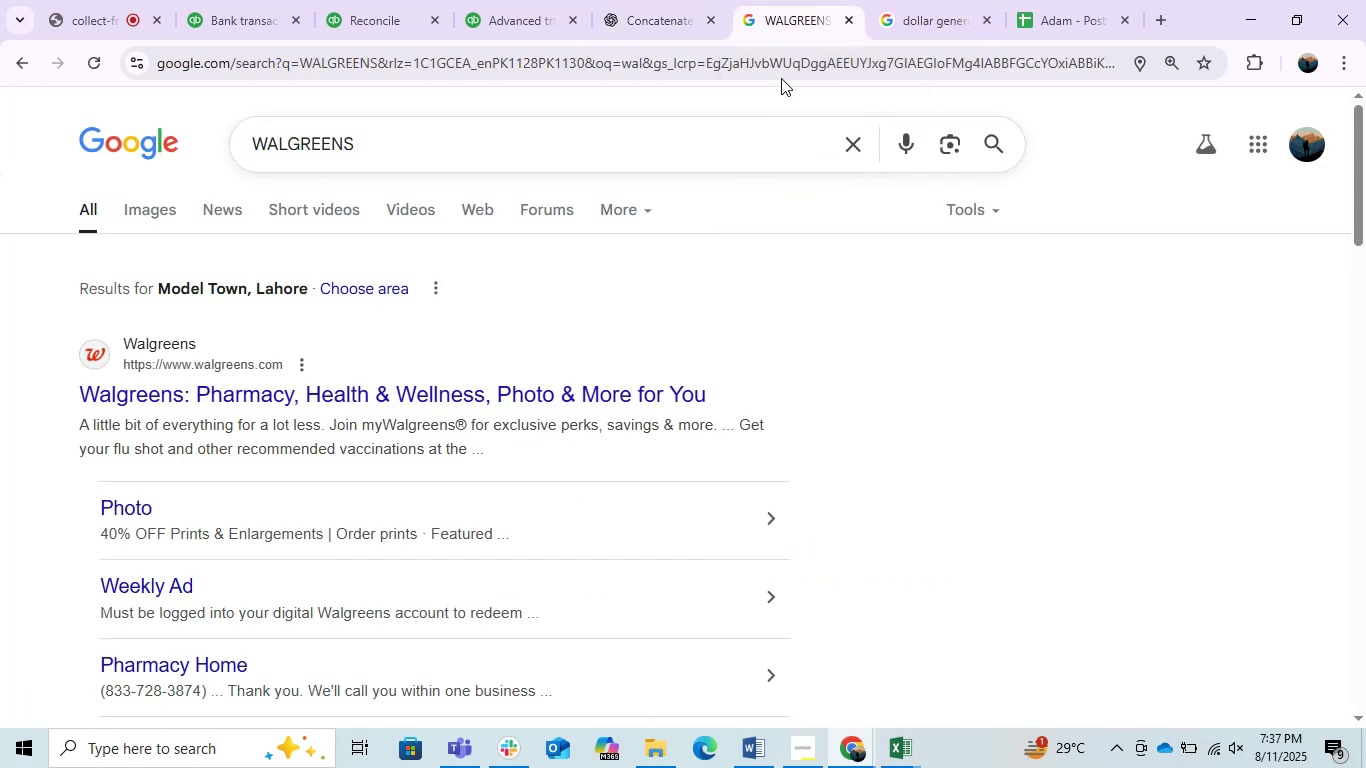 
left_click([780, 61])
 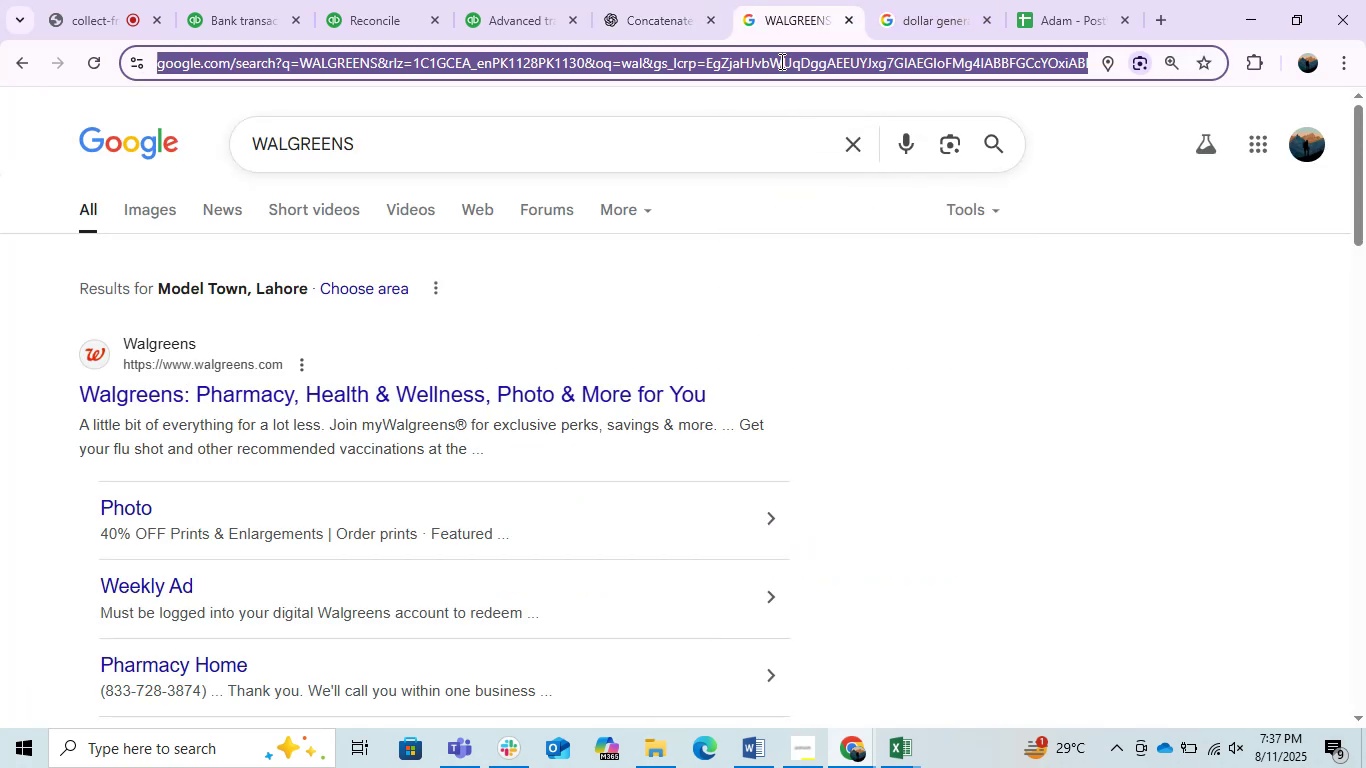 
key(Control+V)
 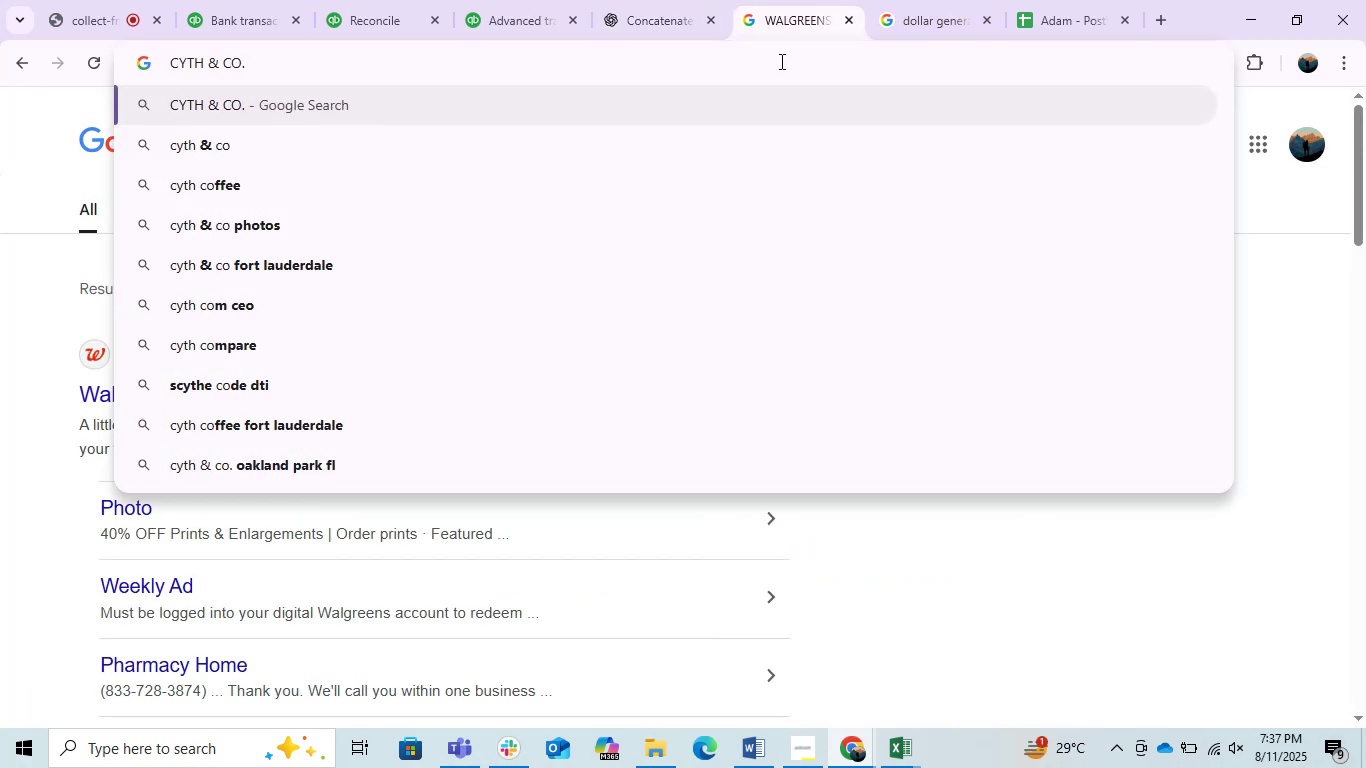 
key(Enter)
 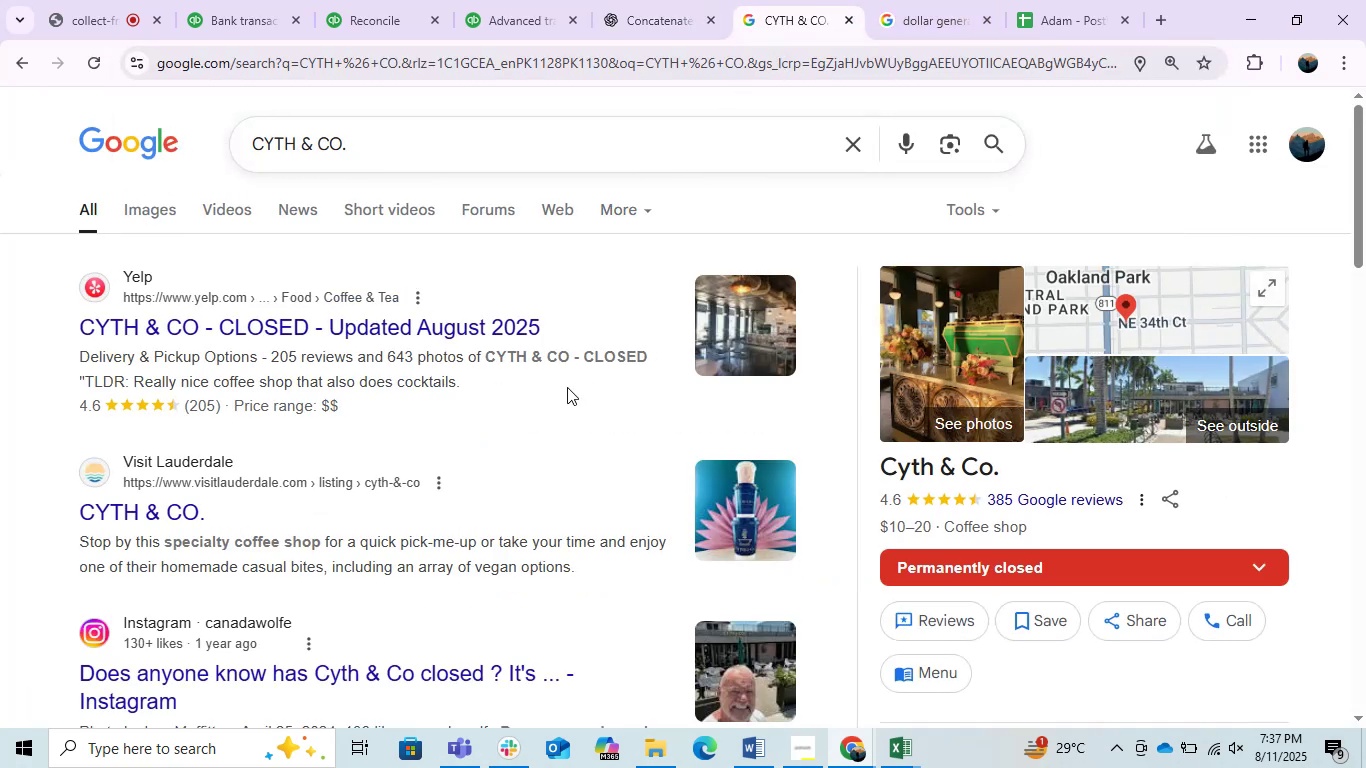 
wait(7.29)
 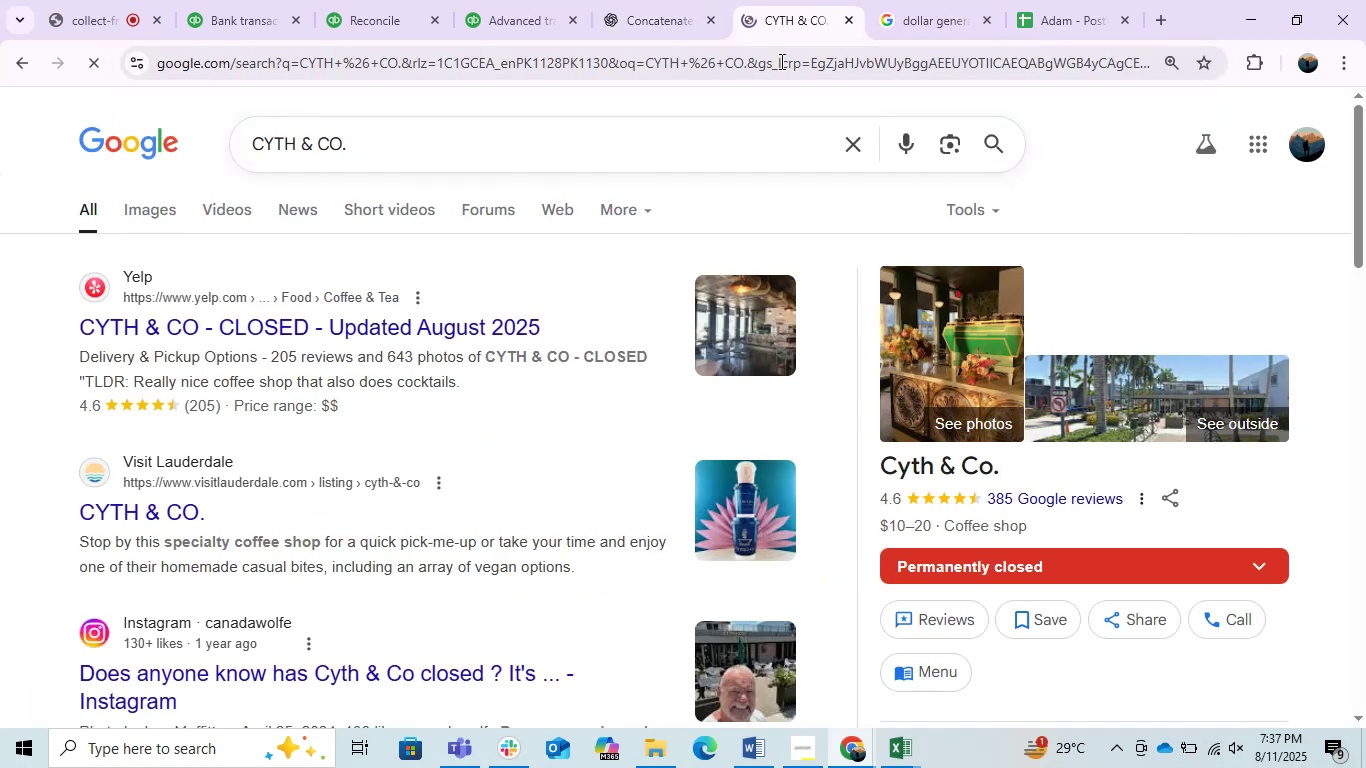 
left_click([234, 0])
 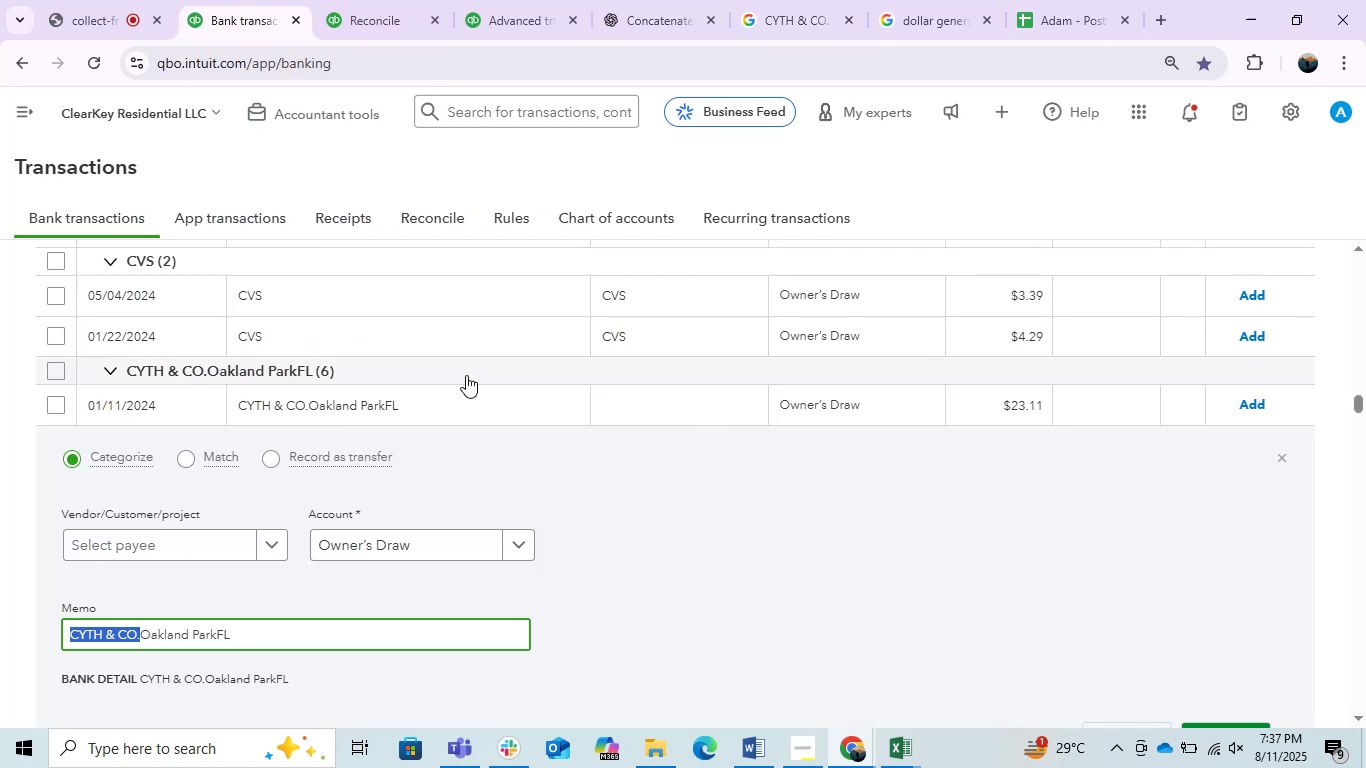 
left_click([413, 398])
 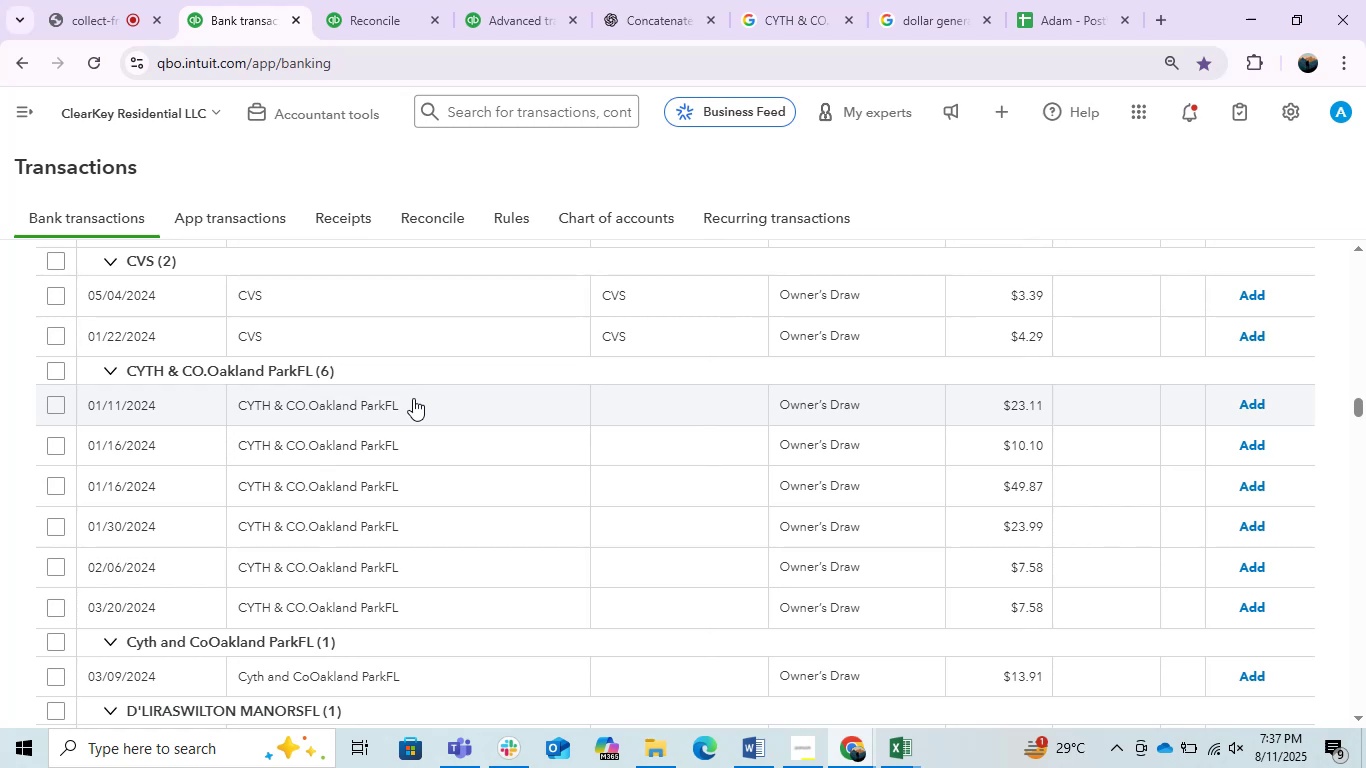 
wait(12.66)
 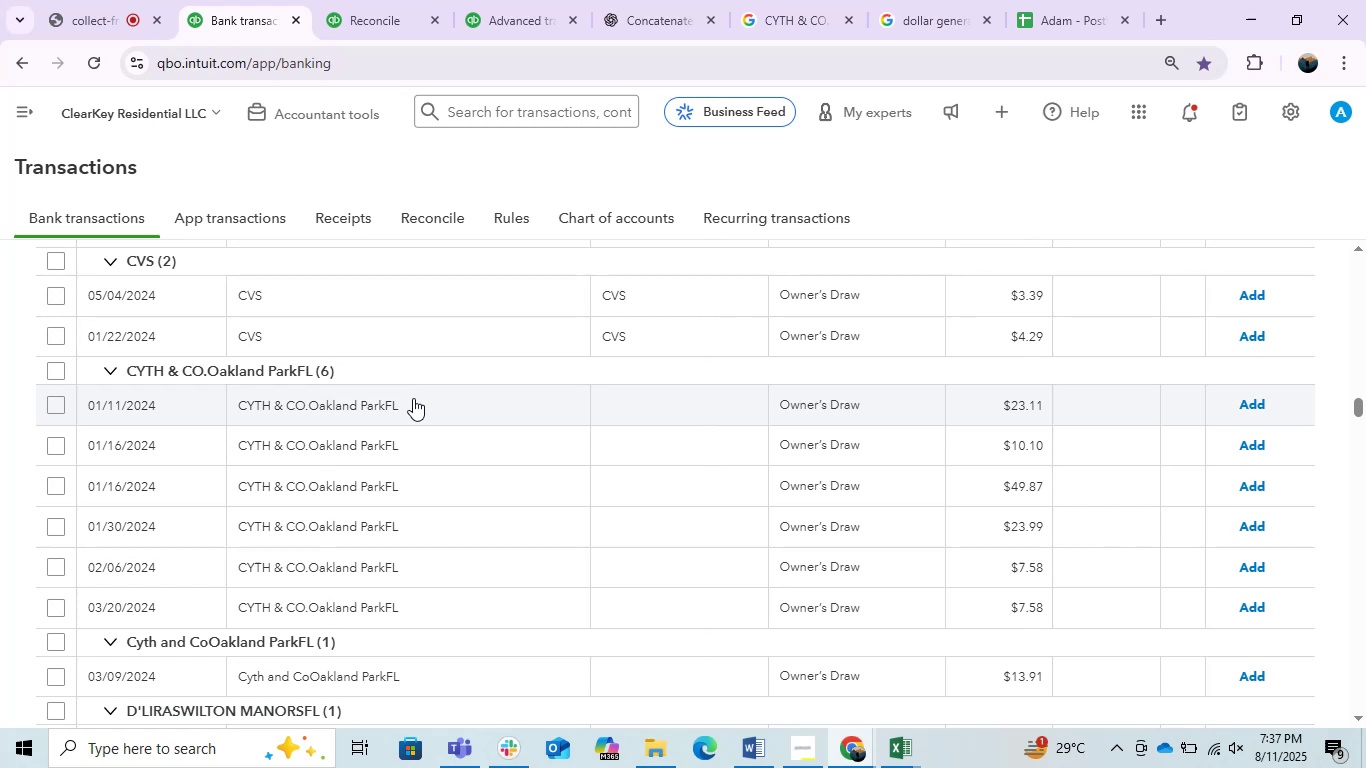 
left_click([59, 369])
 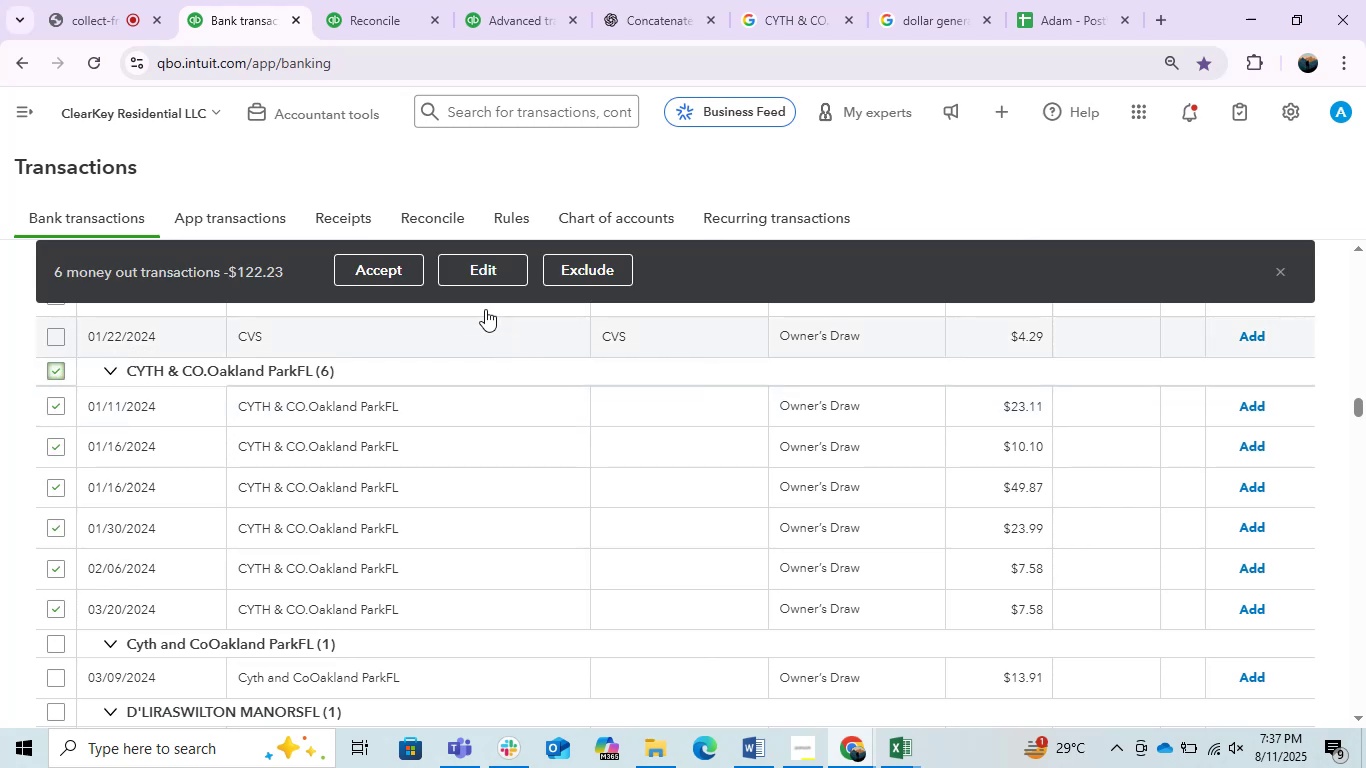 
left_click([478, 265])
 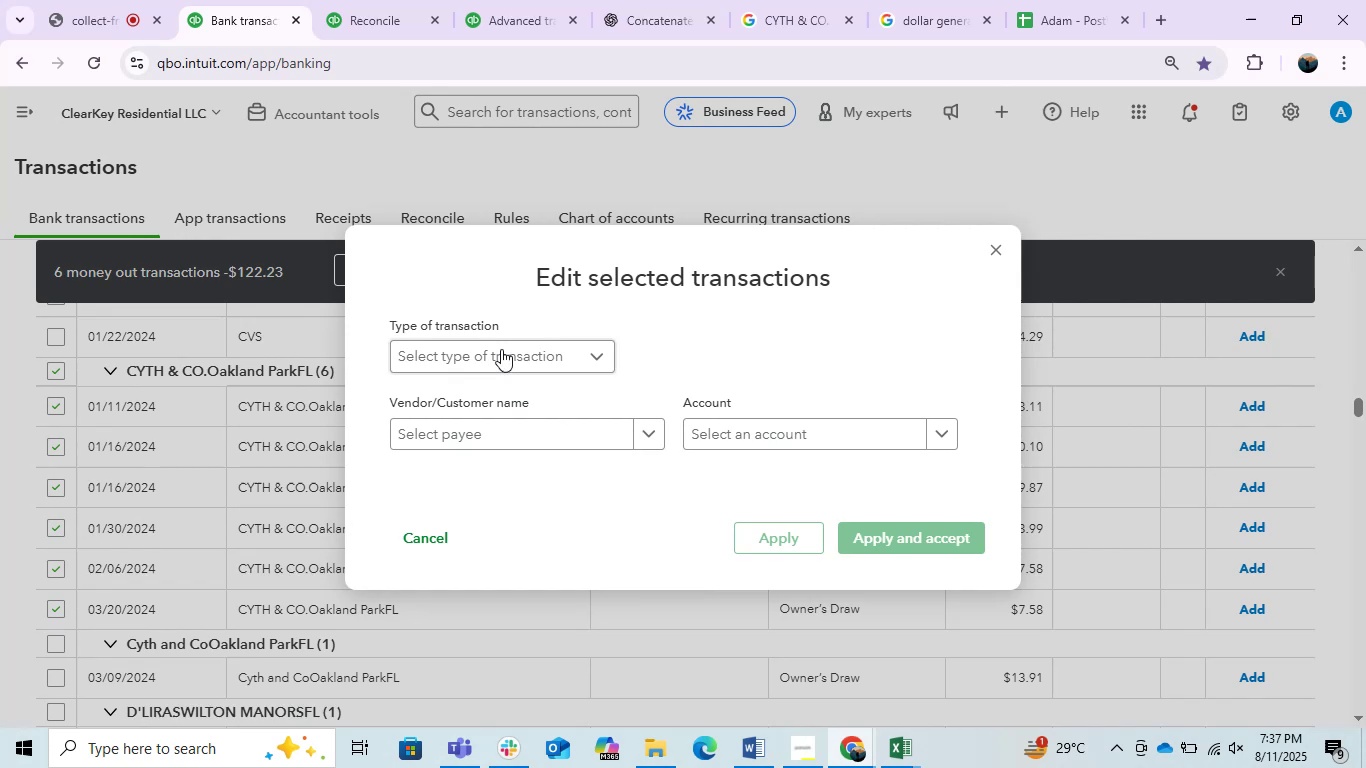 
left_click([533, 356])
 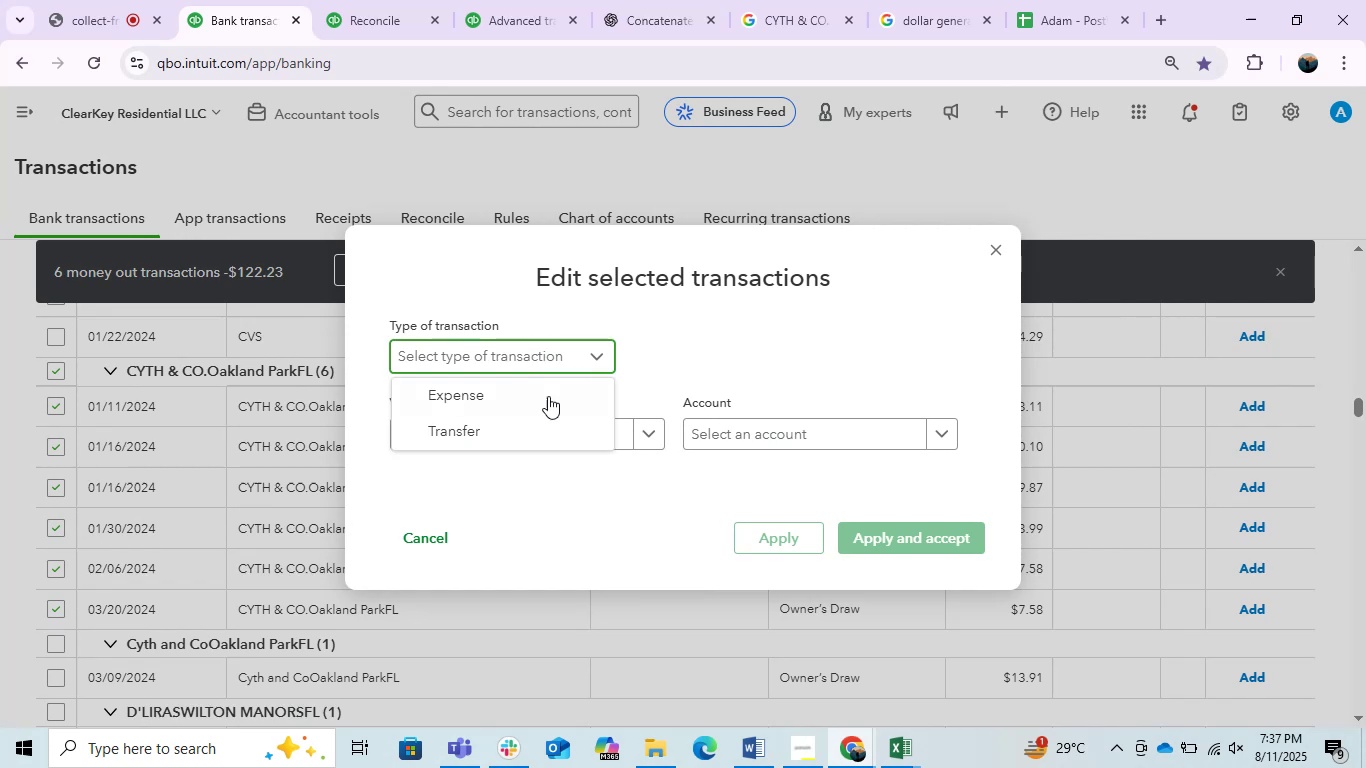 
left_click([543, 396])
 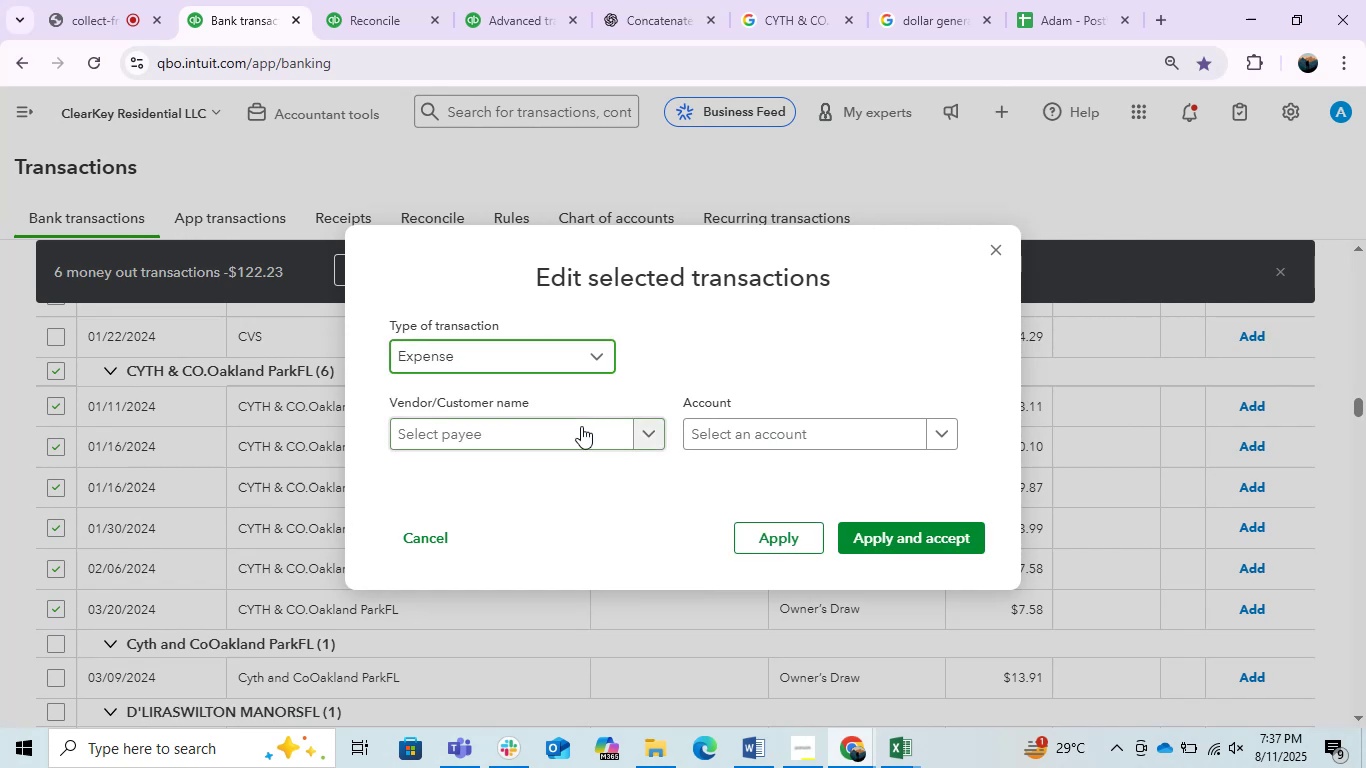 
left_click([581, 427])
 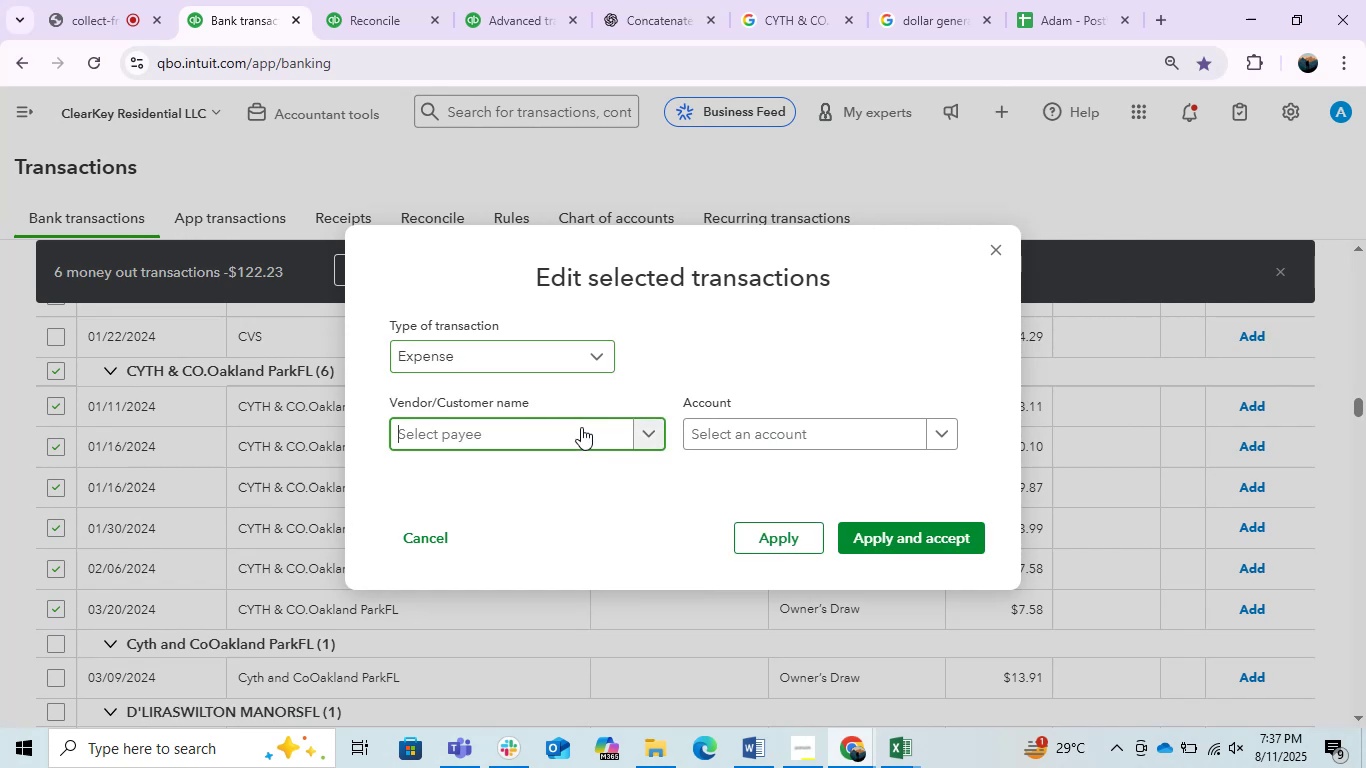 
key(Control+ControlLeft)
 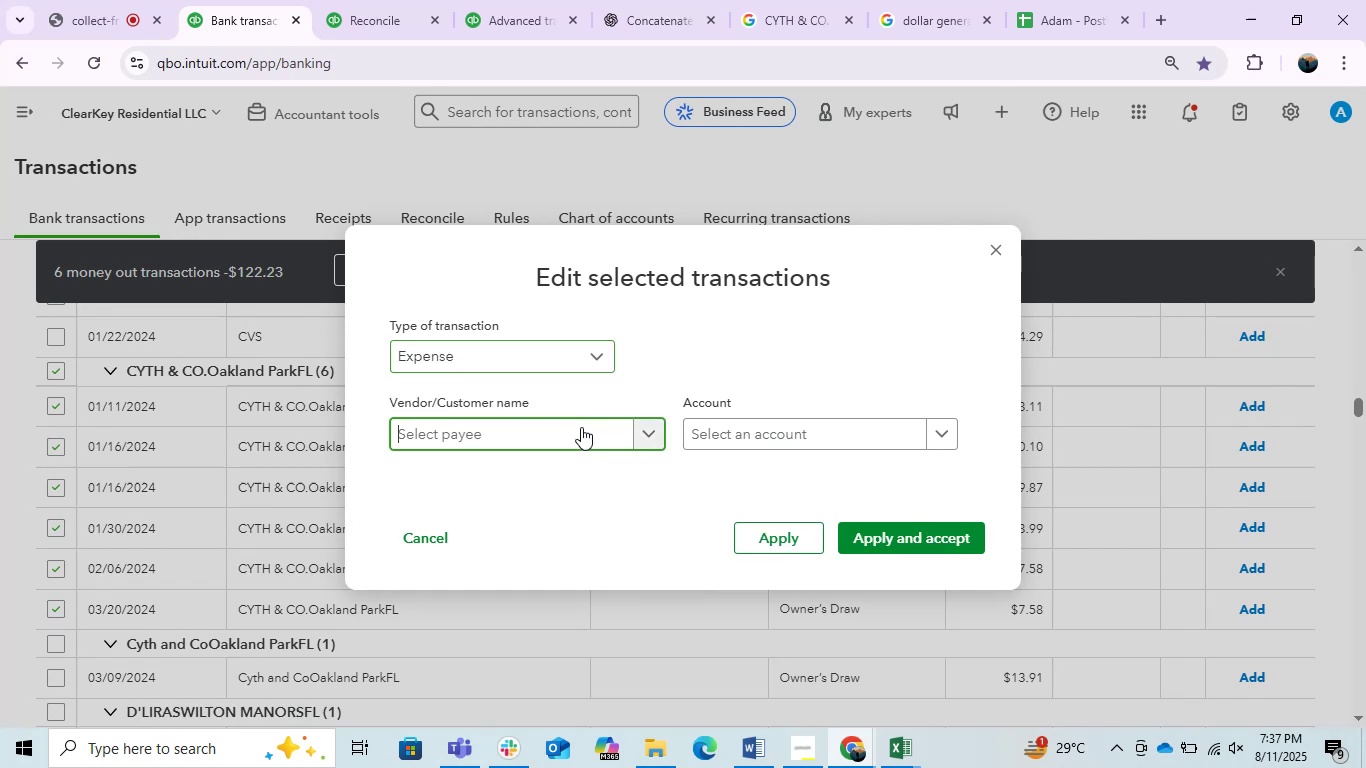 
key(Control+V)
 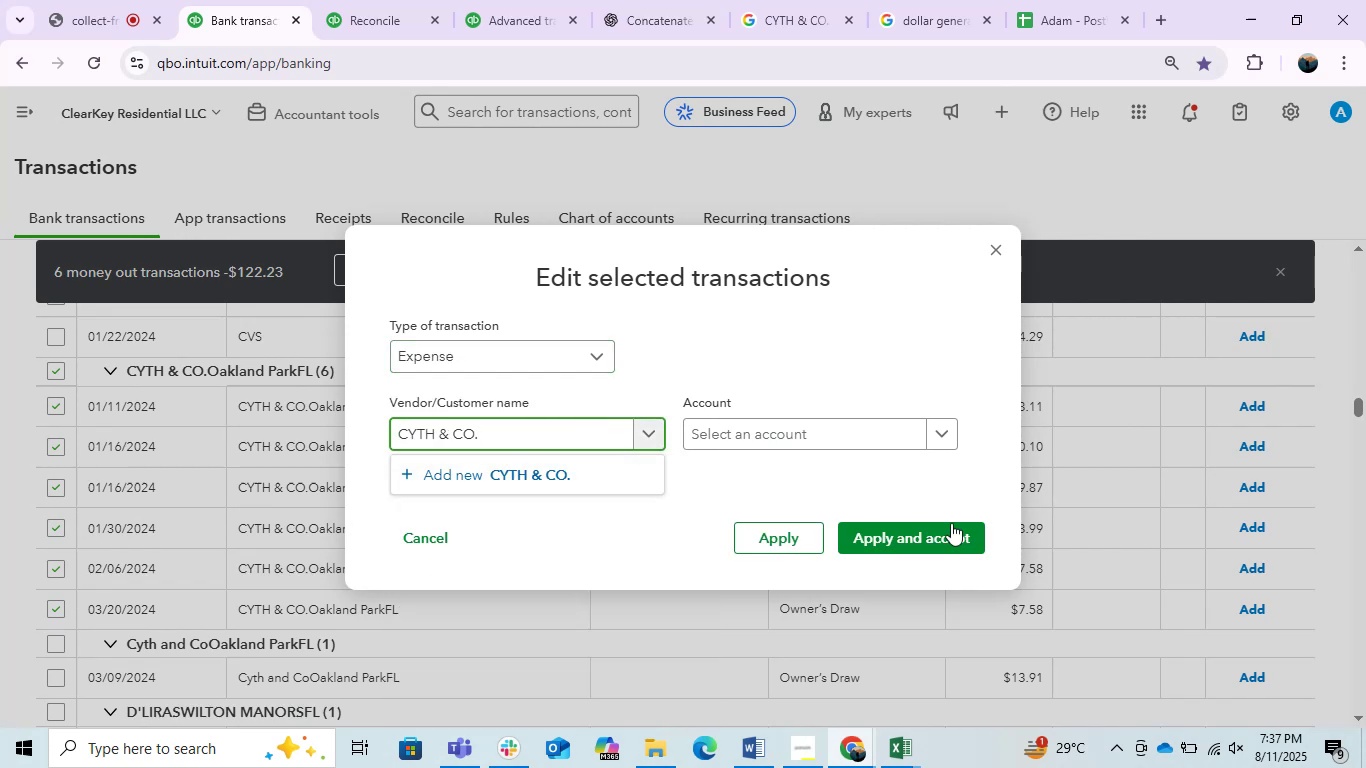 
left_click([558, 472])
 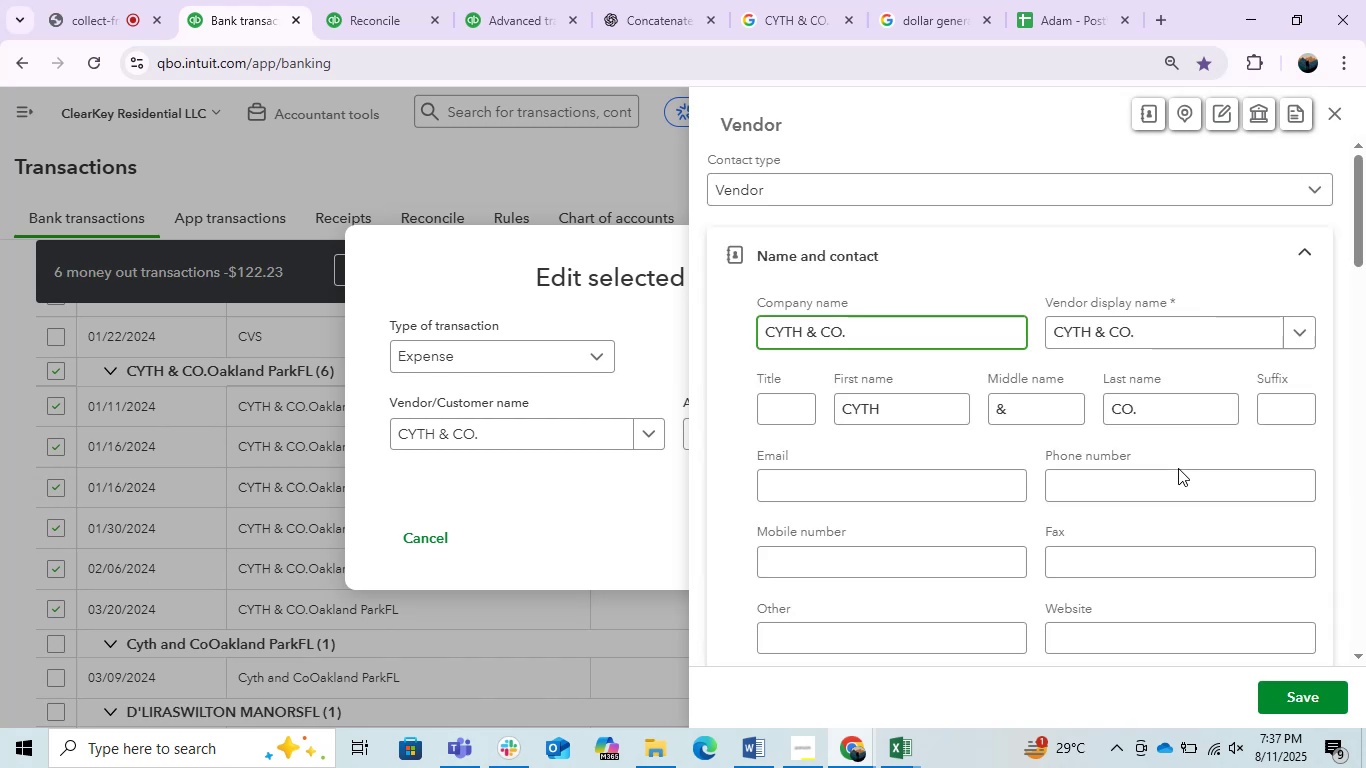 
wait(11.64)
 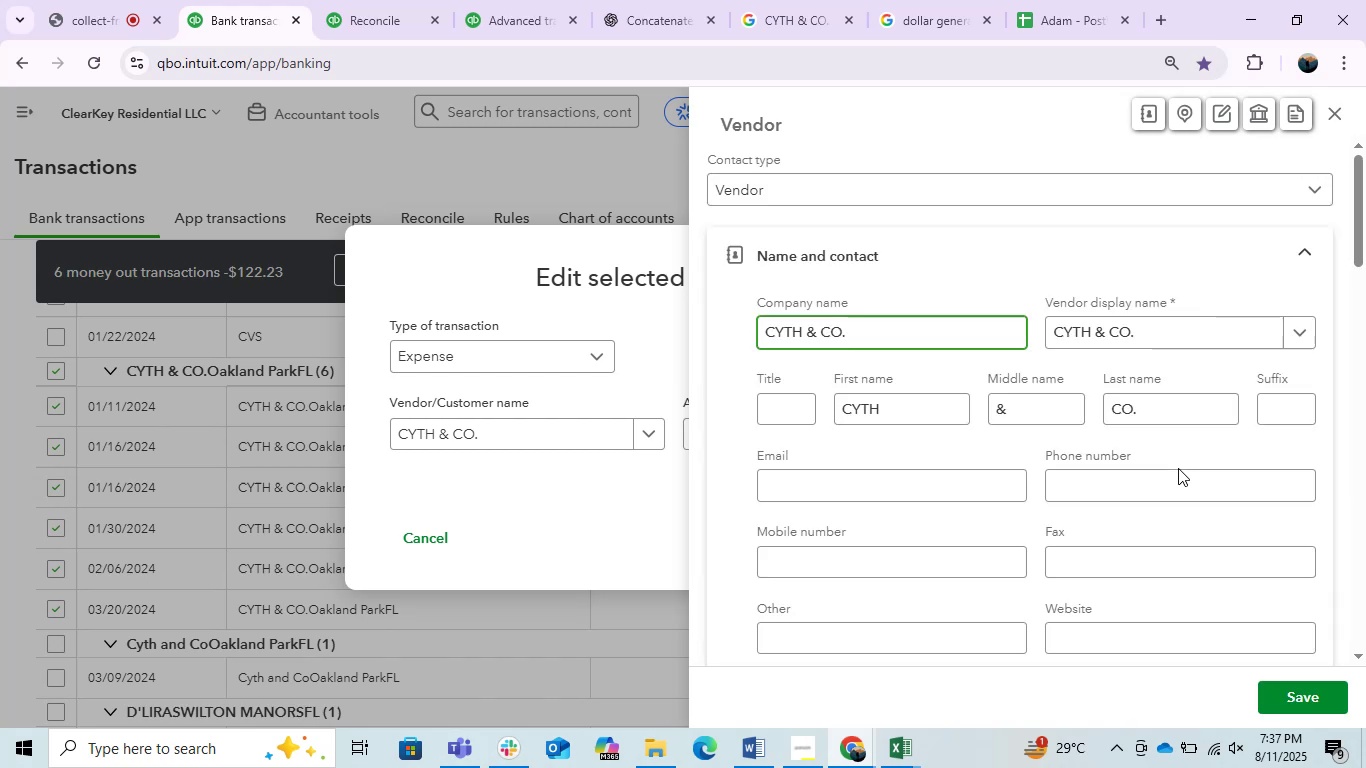 
left_click([1320, 703])
 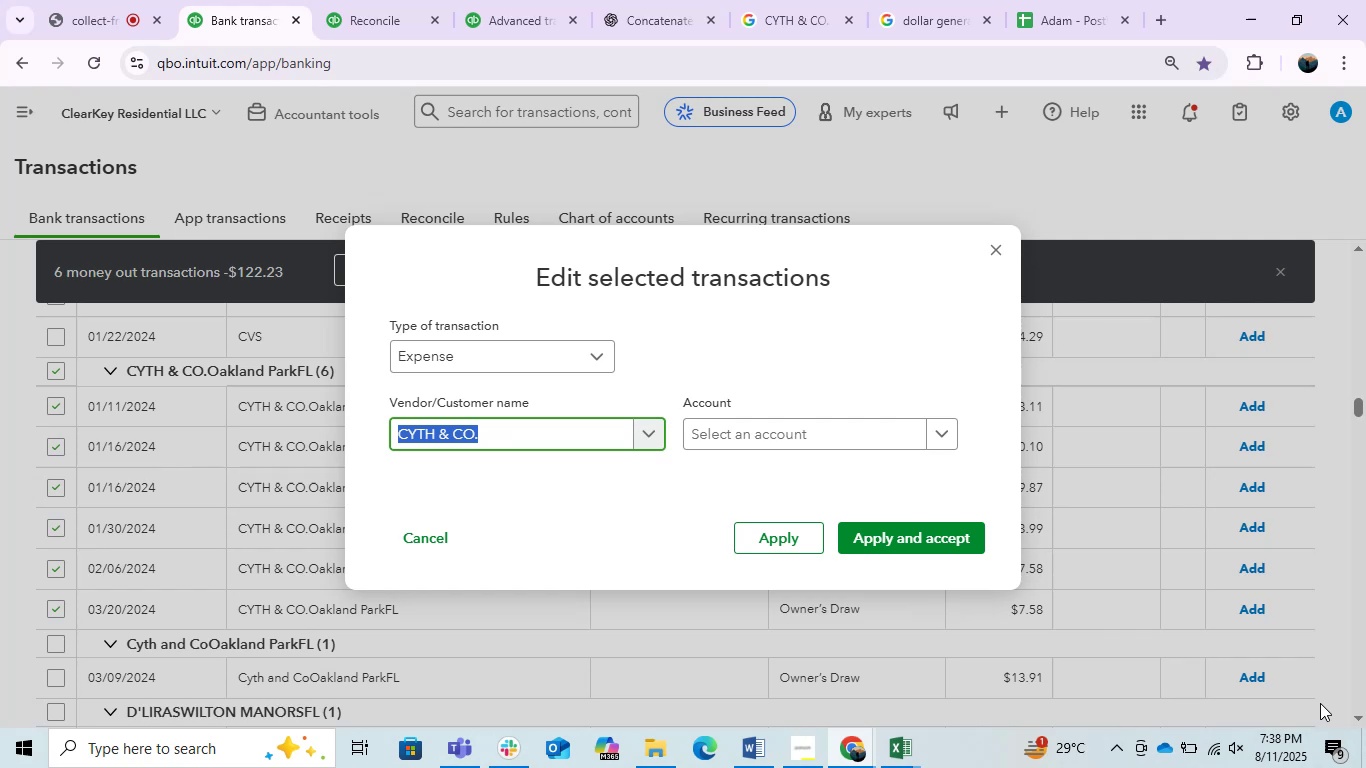 
wait(31.27)
 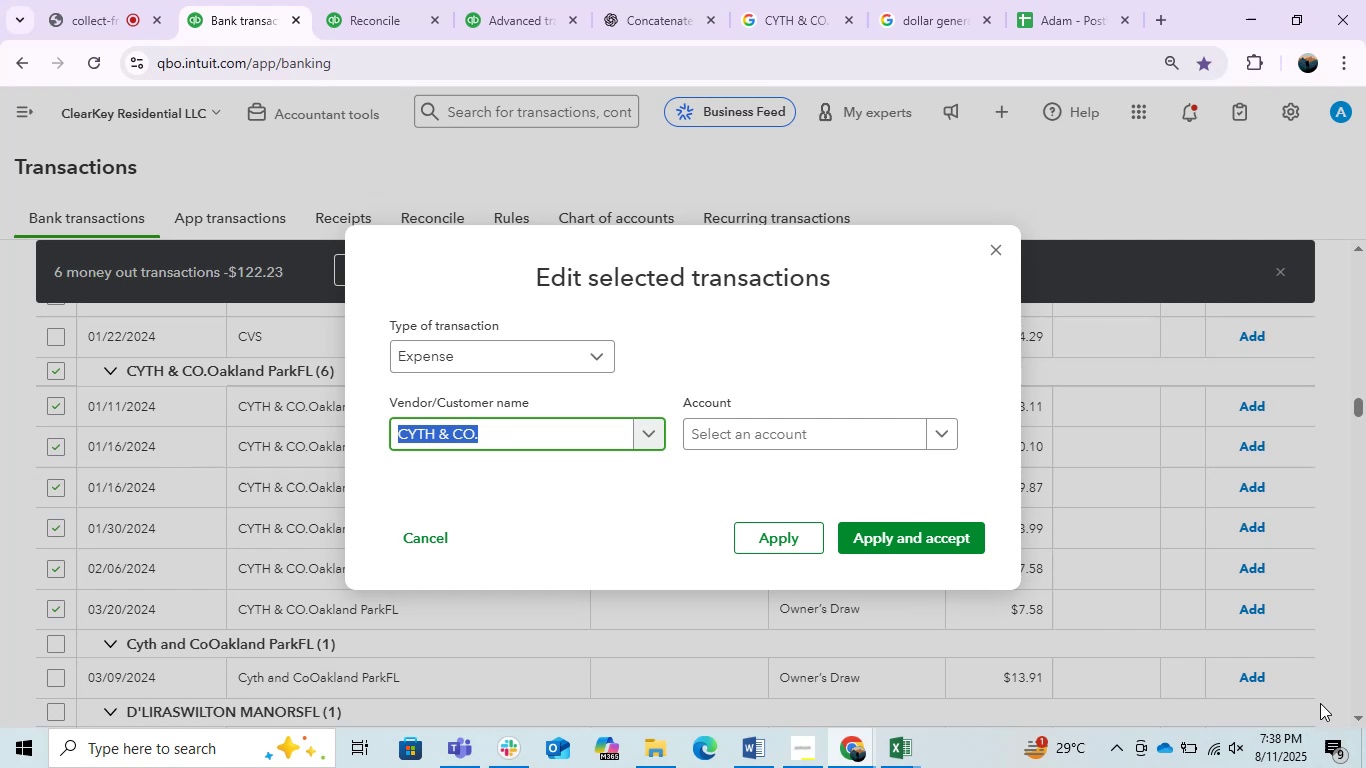 
left_click([802, 436])
 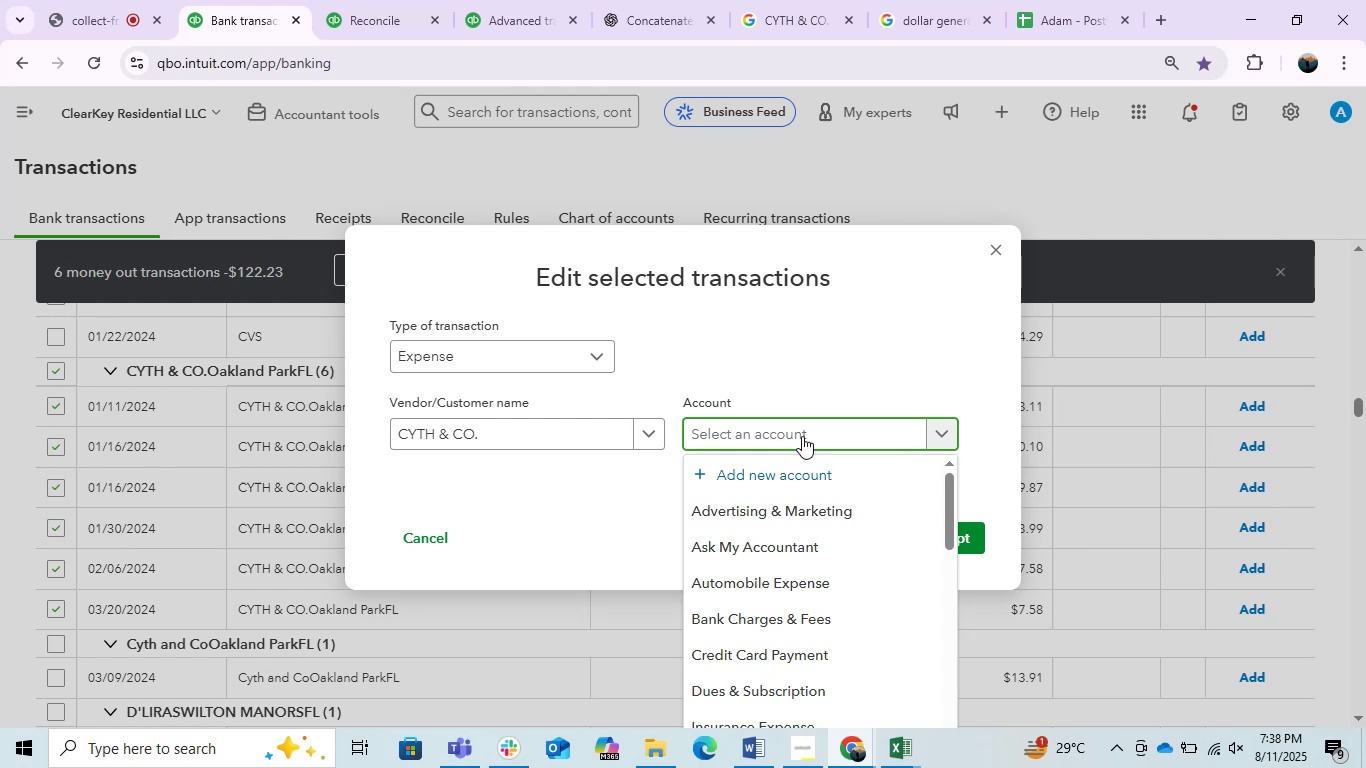 
type(meals)
 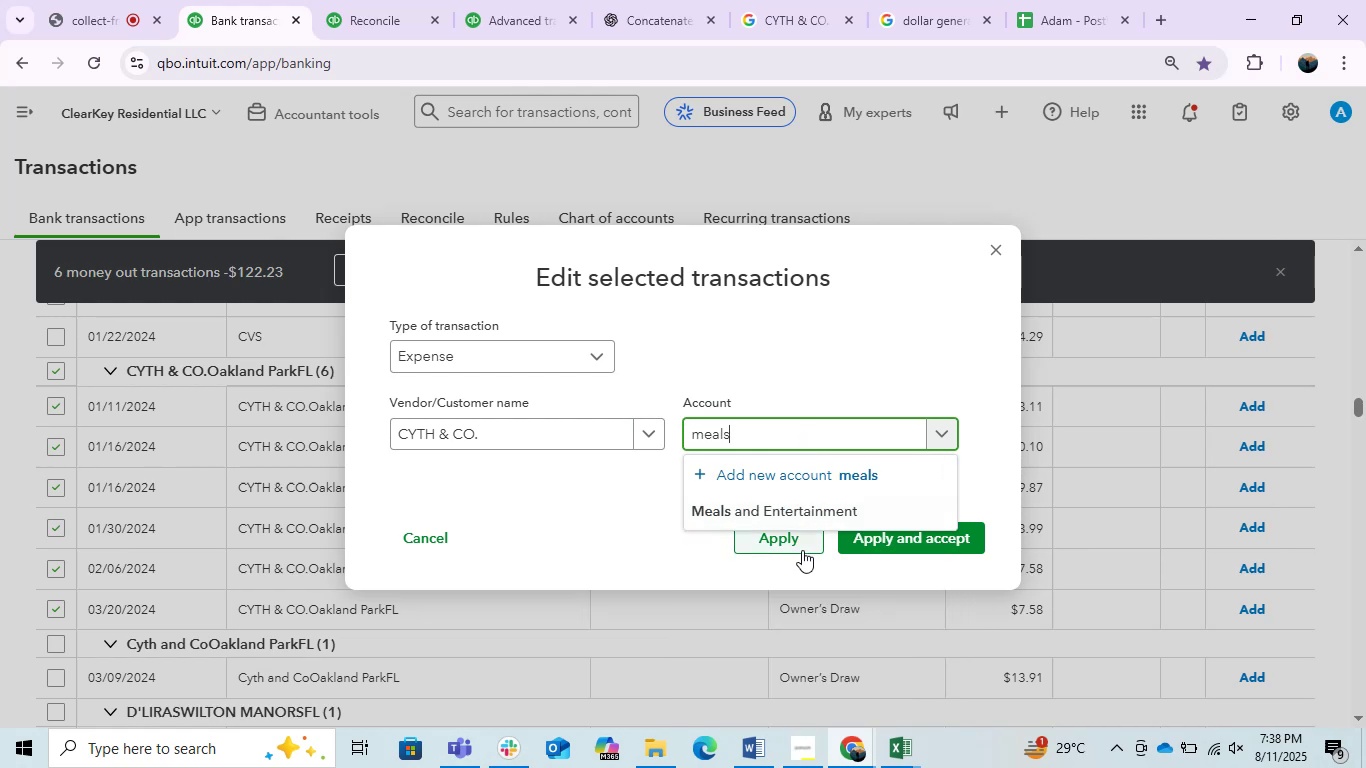 
left_click([799, 513])
 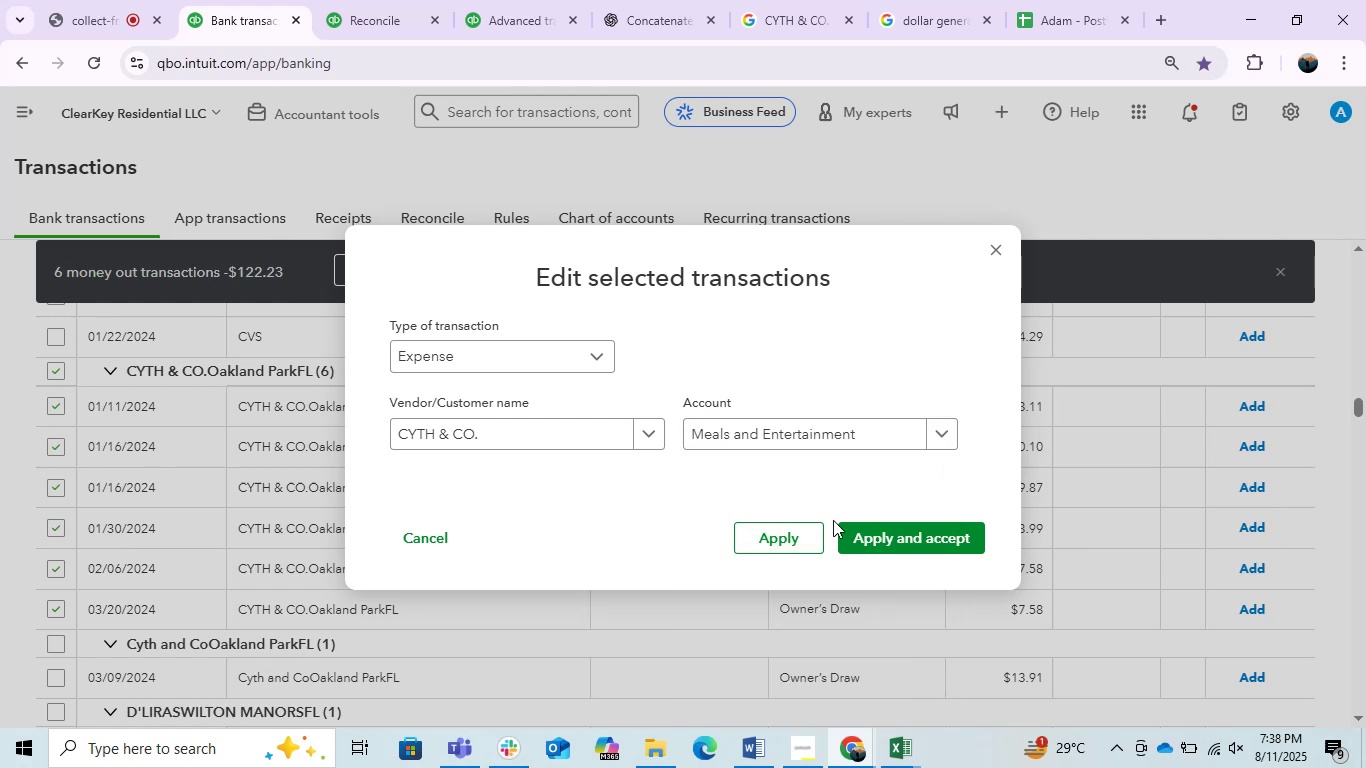 
left_click([867, 534])
 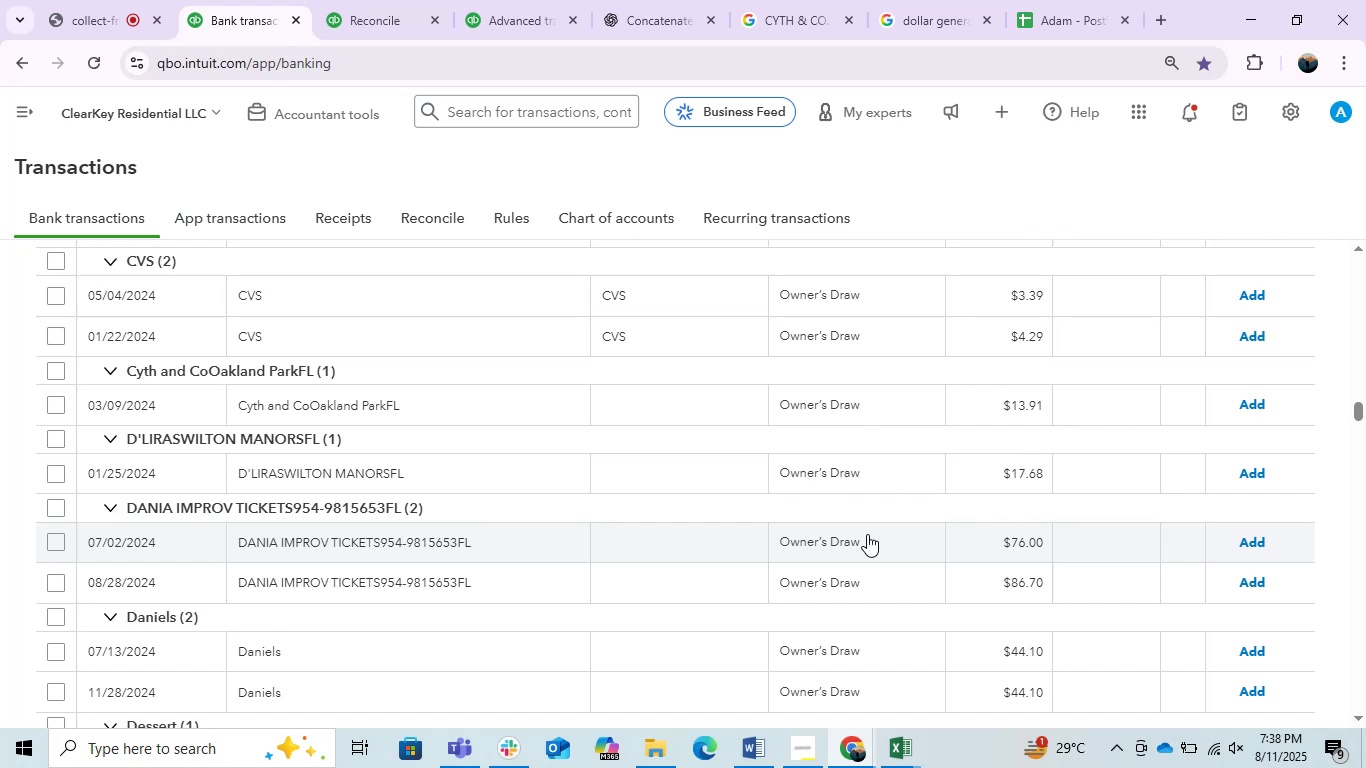 
wait(28.0)
 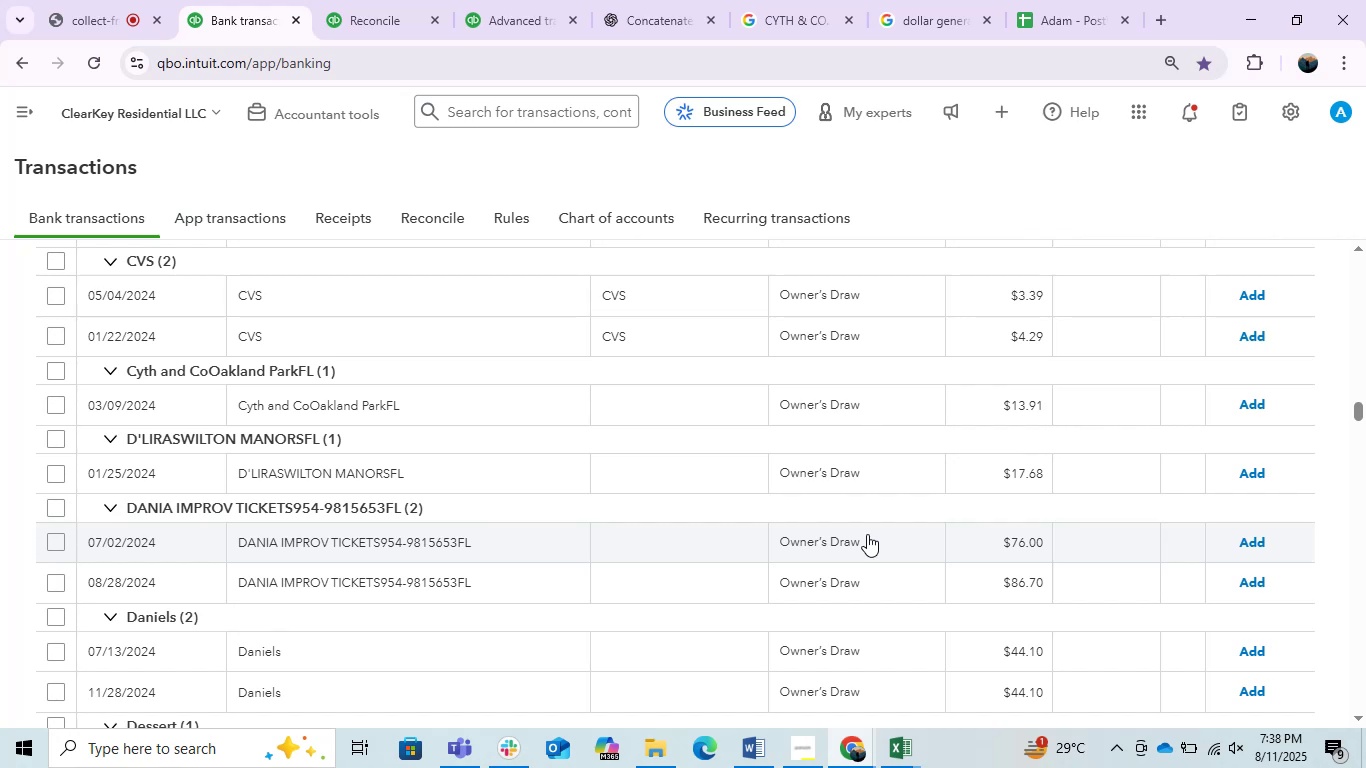 
scroll: coordinate [234, 404], scroll_direction: down, amount: 4.0
 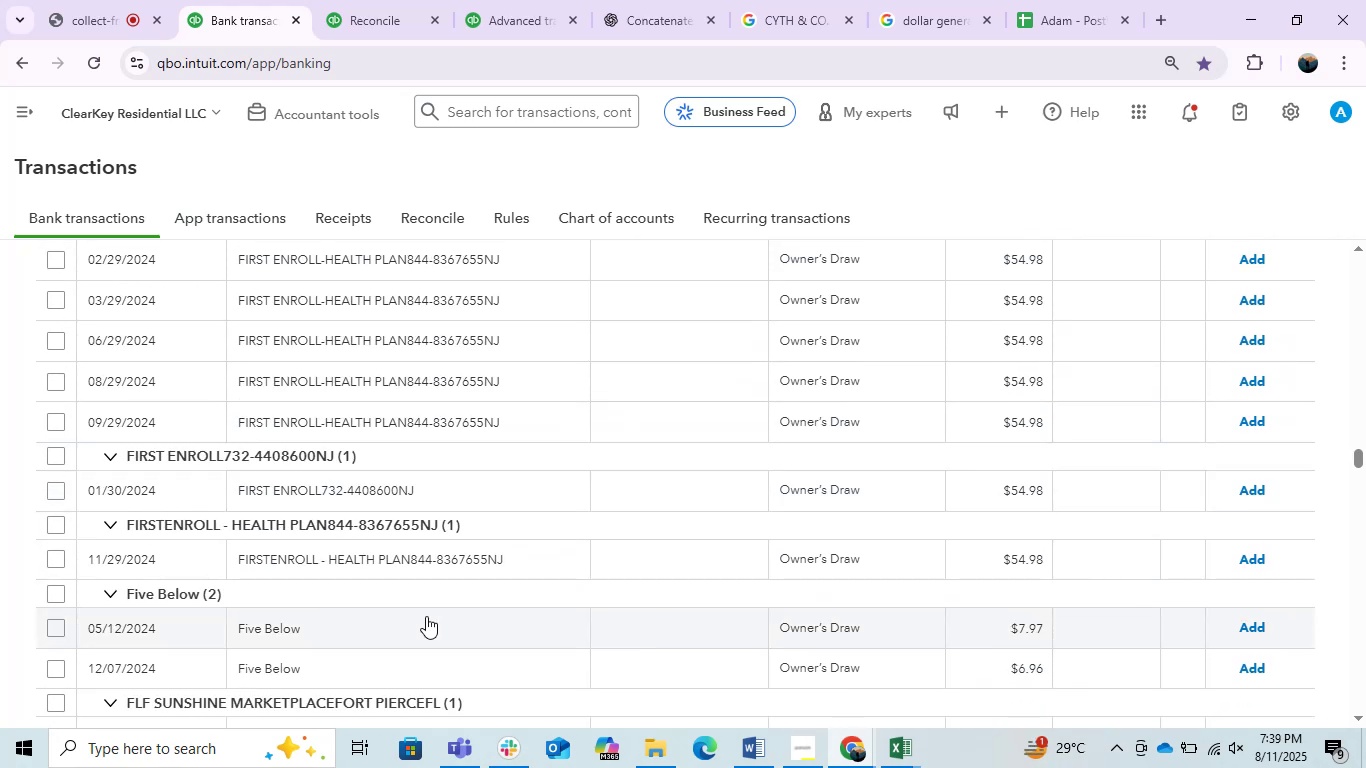 
left_click_drag(start_coordinate=[298, 640], to_coordinate=[231, 640])
 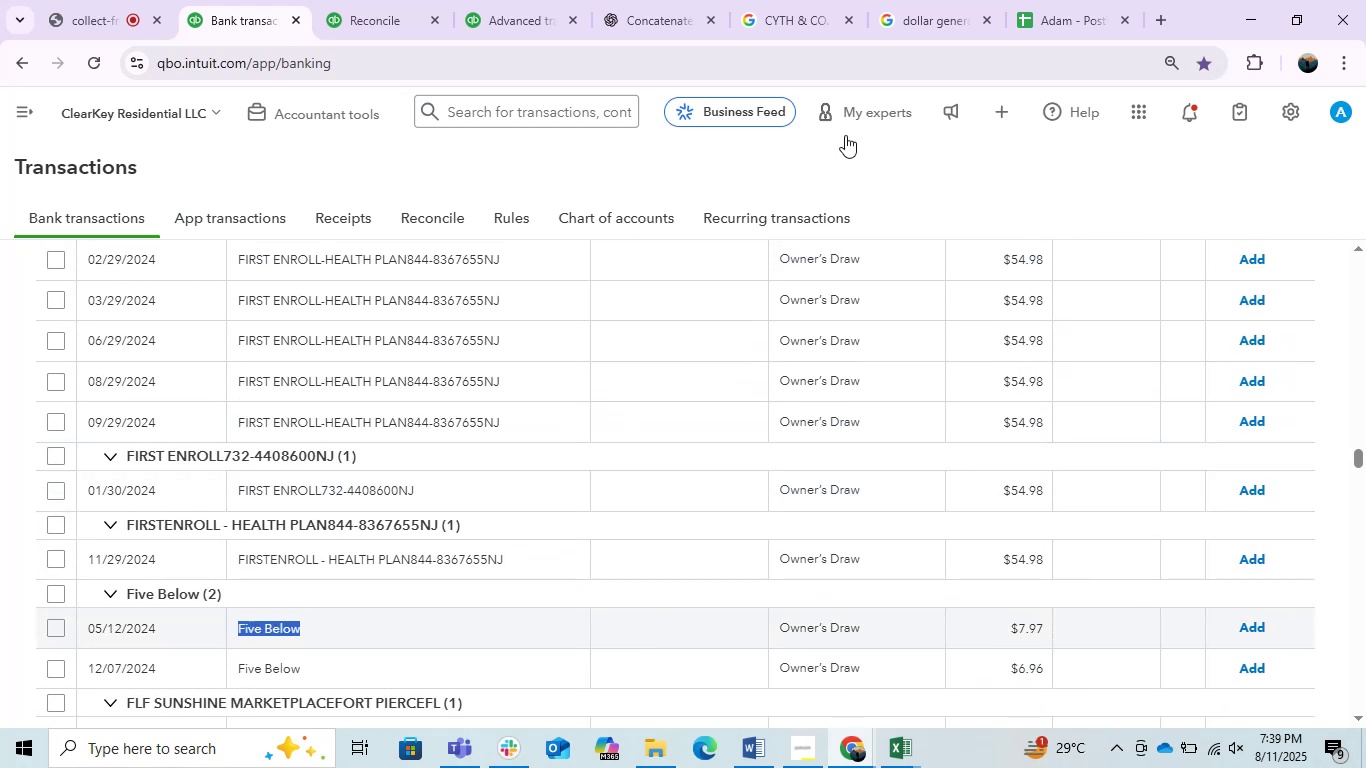 
key(Control+C)
 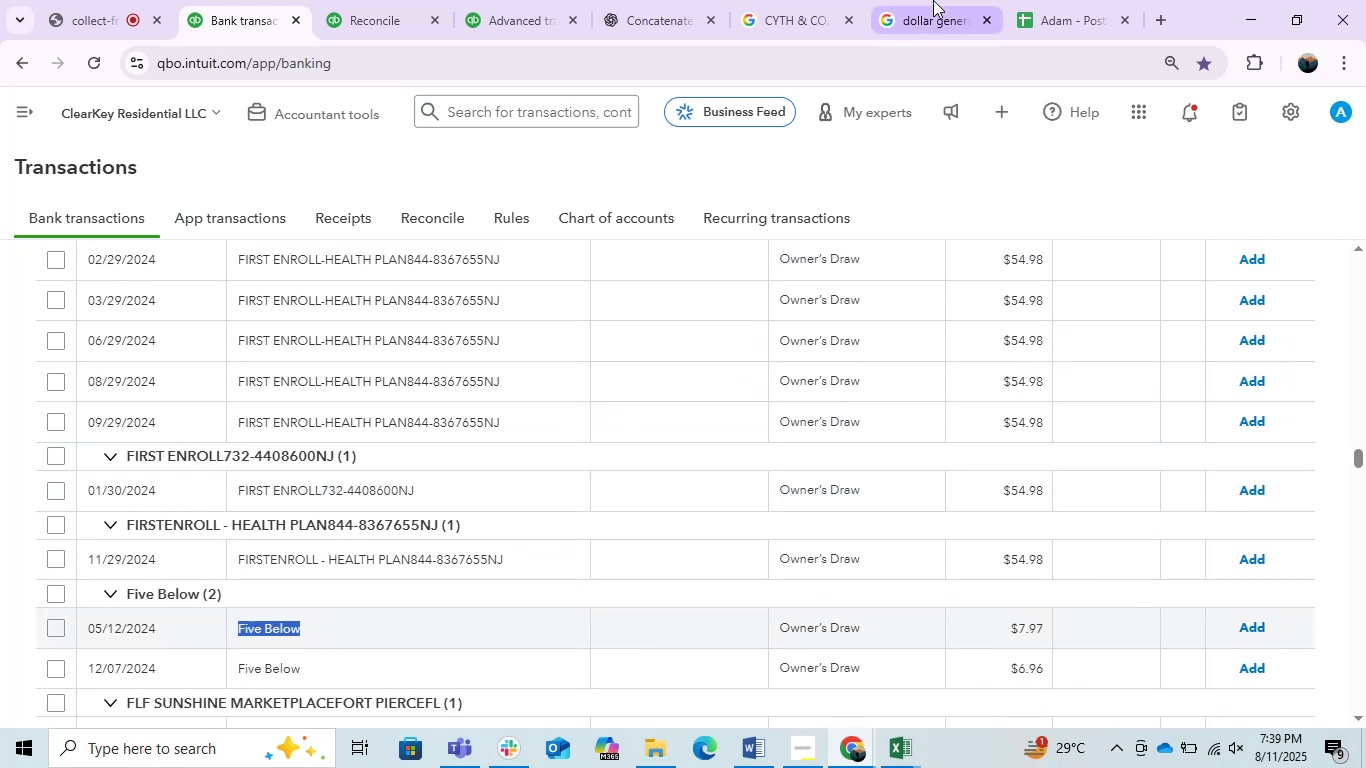 
left_click([933, 0])
 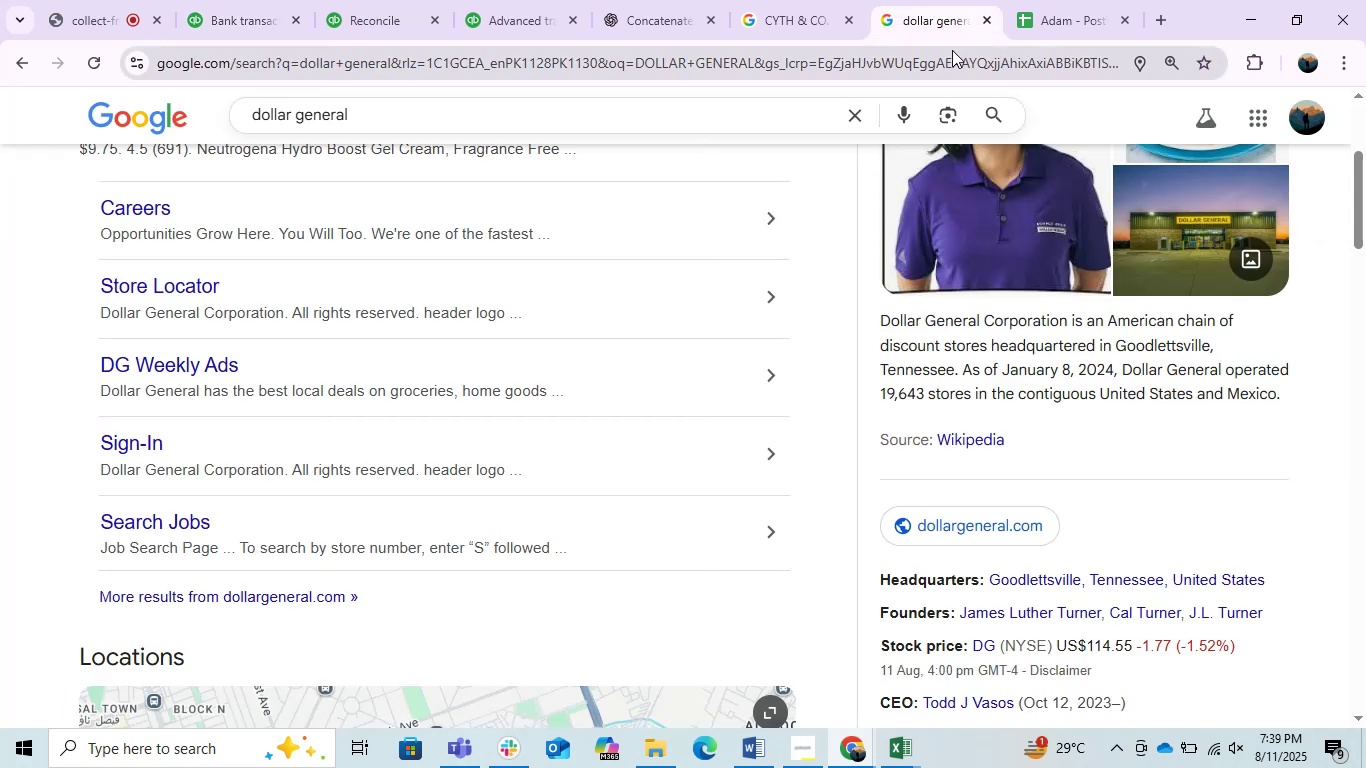 
left_click([952, 50])
 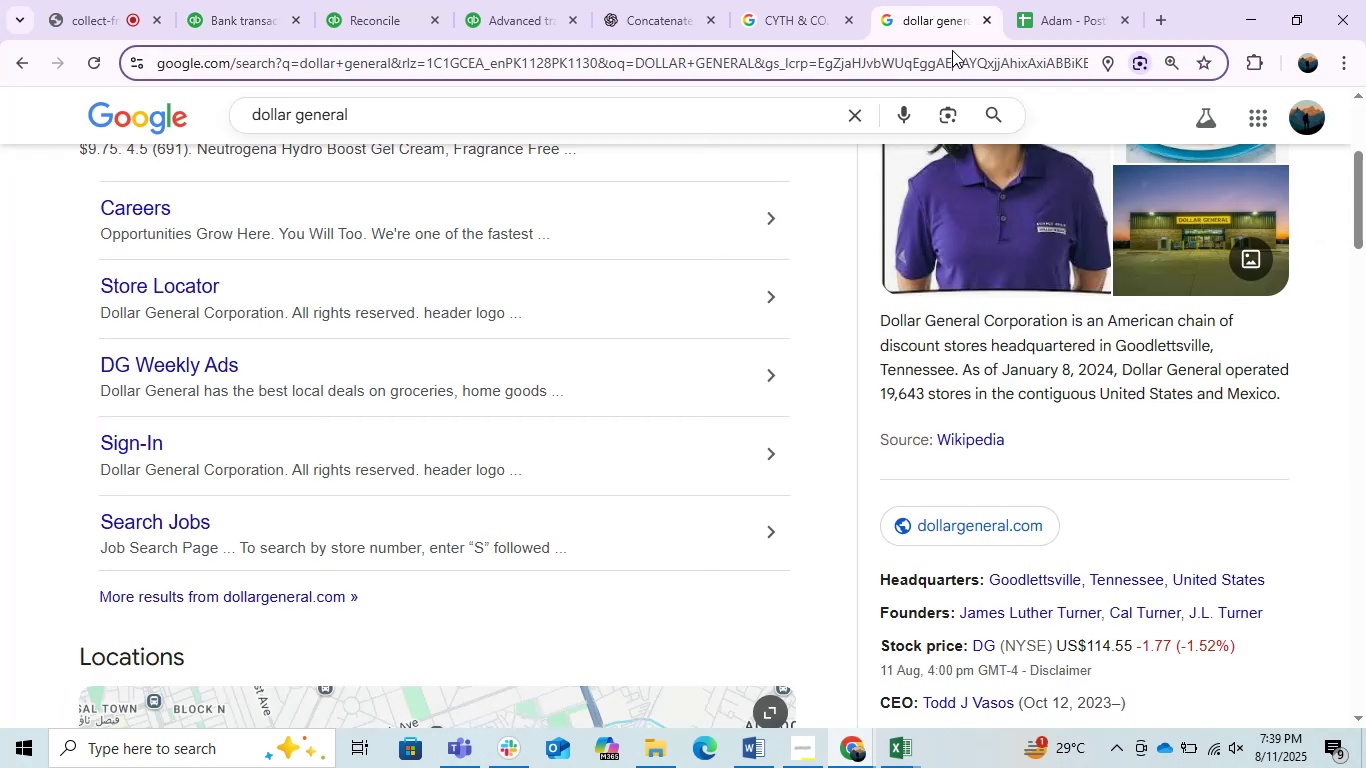 
key(Control+ControlLeft)
 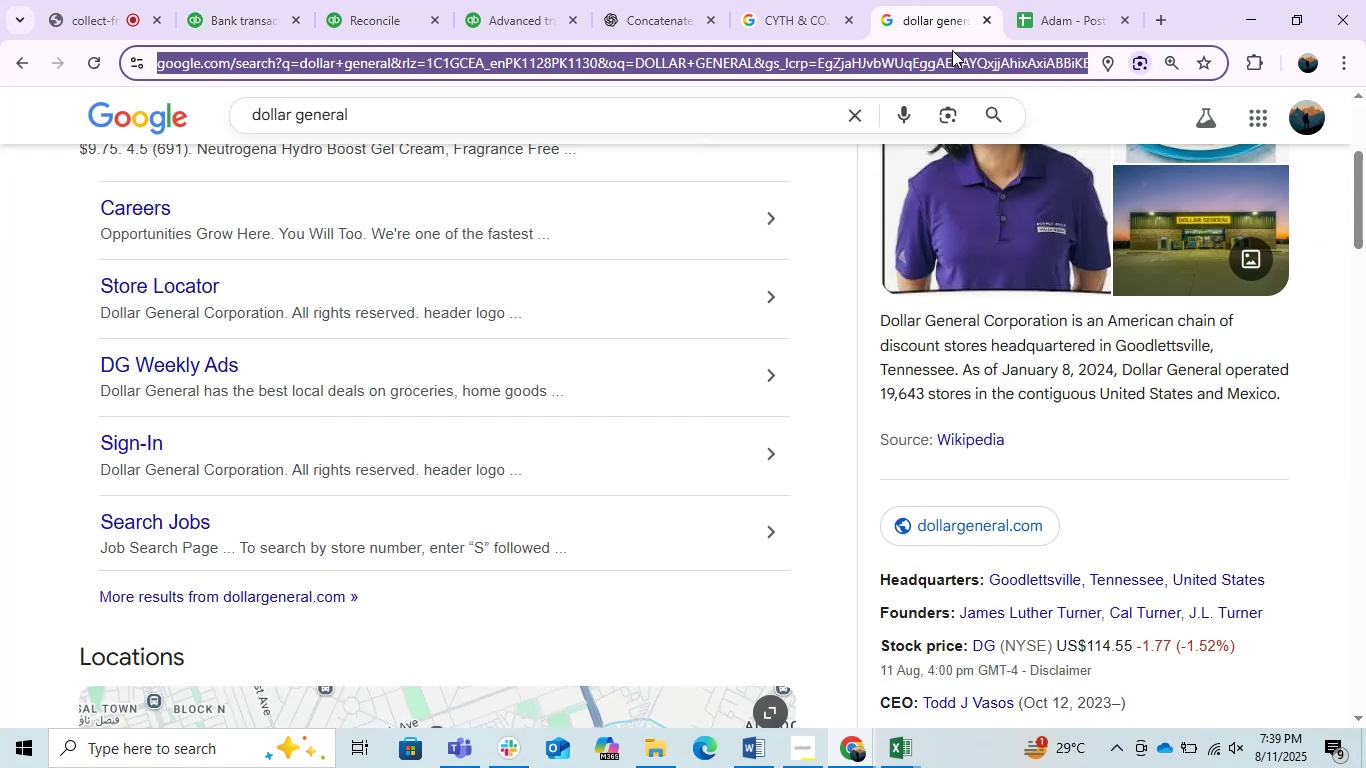 
key(Control+V)
 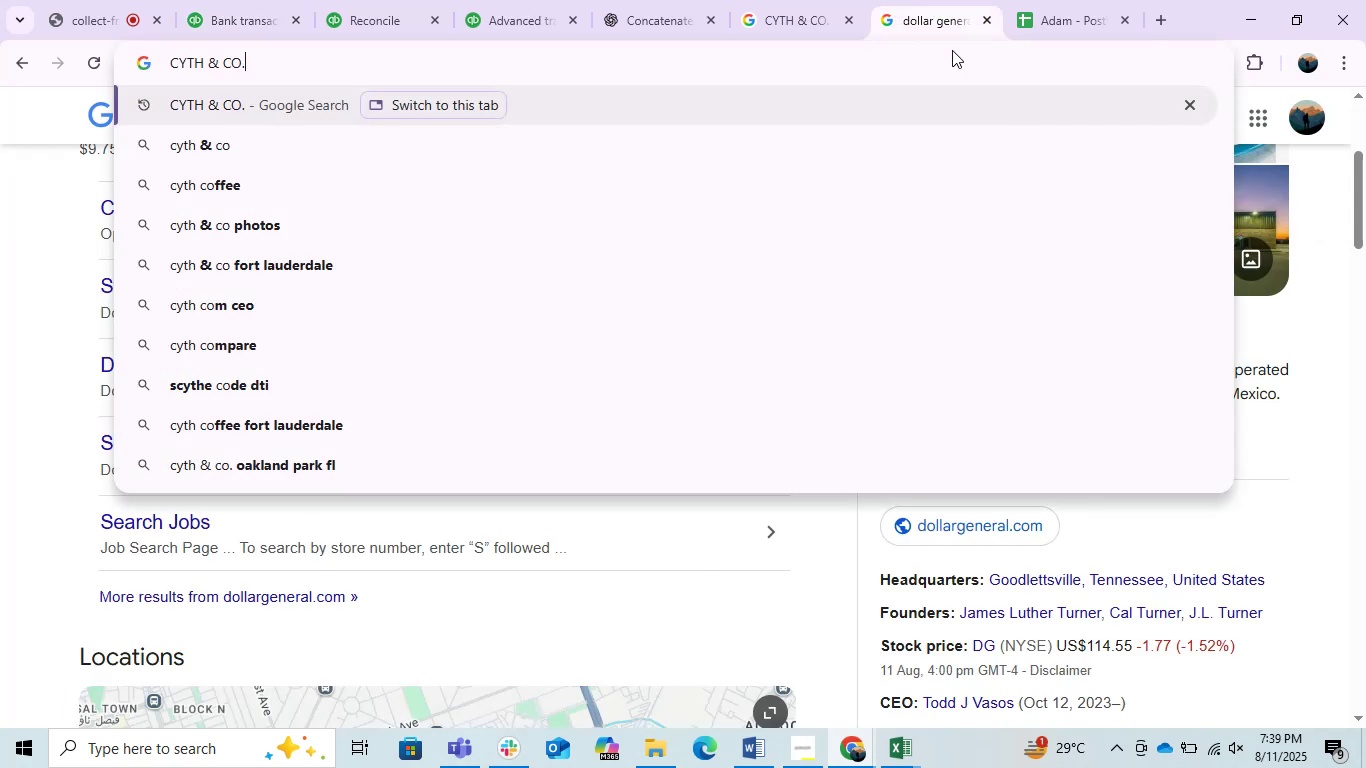 
key(Control+Enter)
 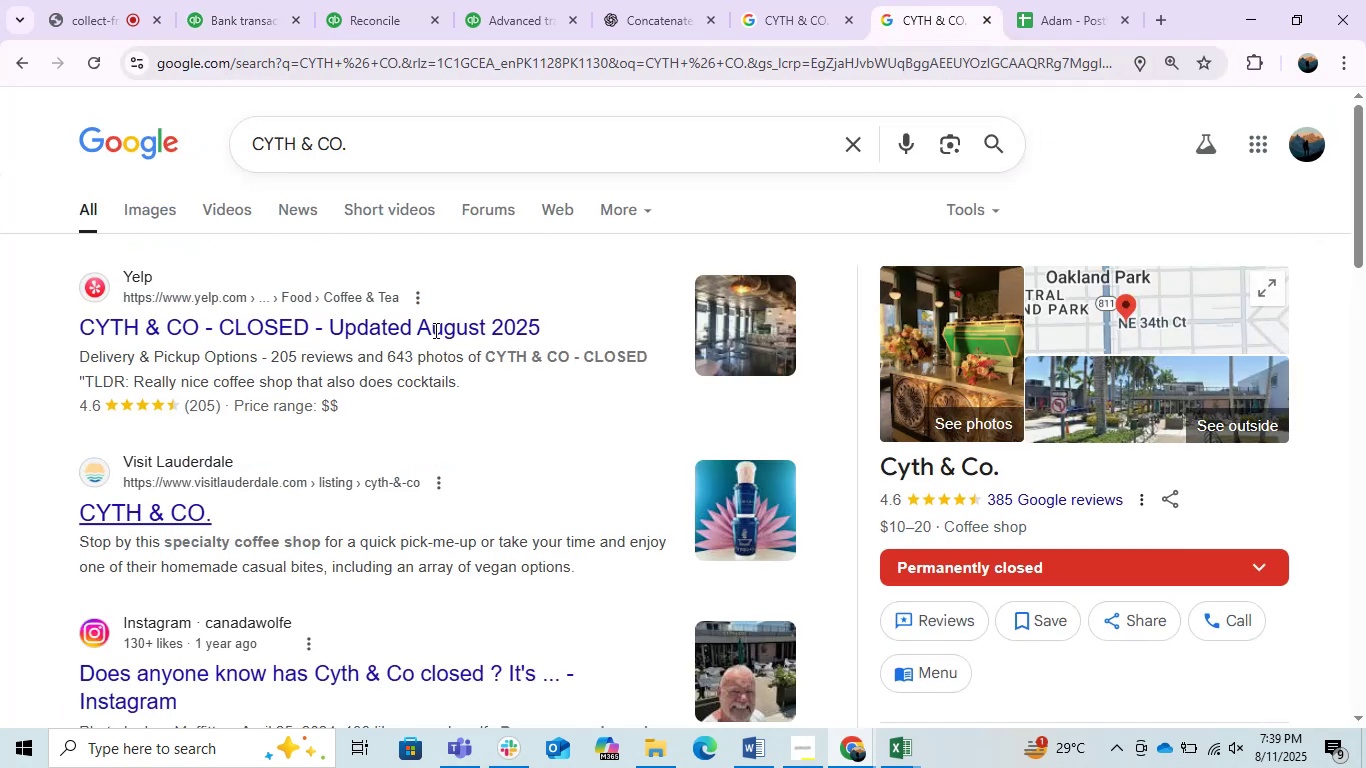 
left_click([591, 82])
 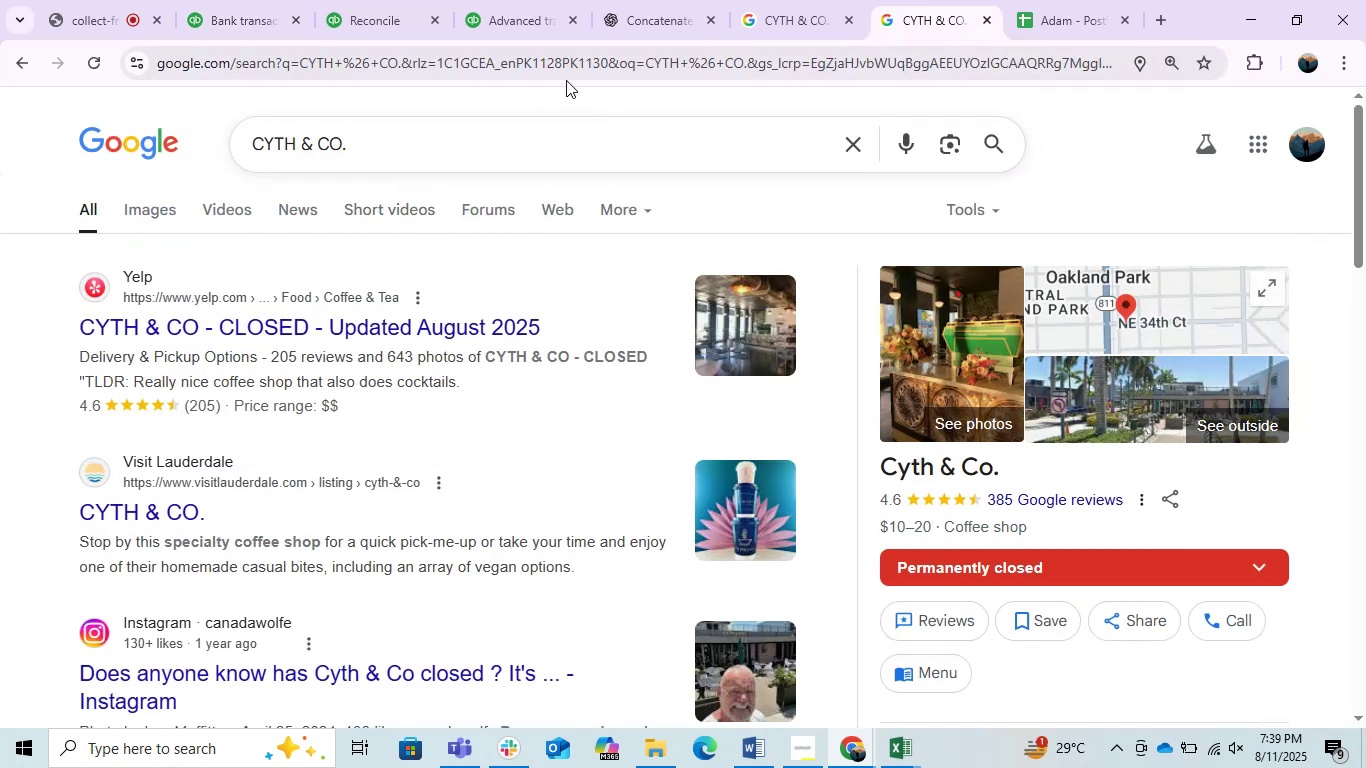 
key(Control+ControlLeft)
 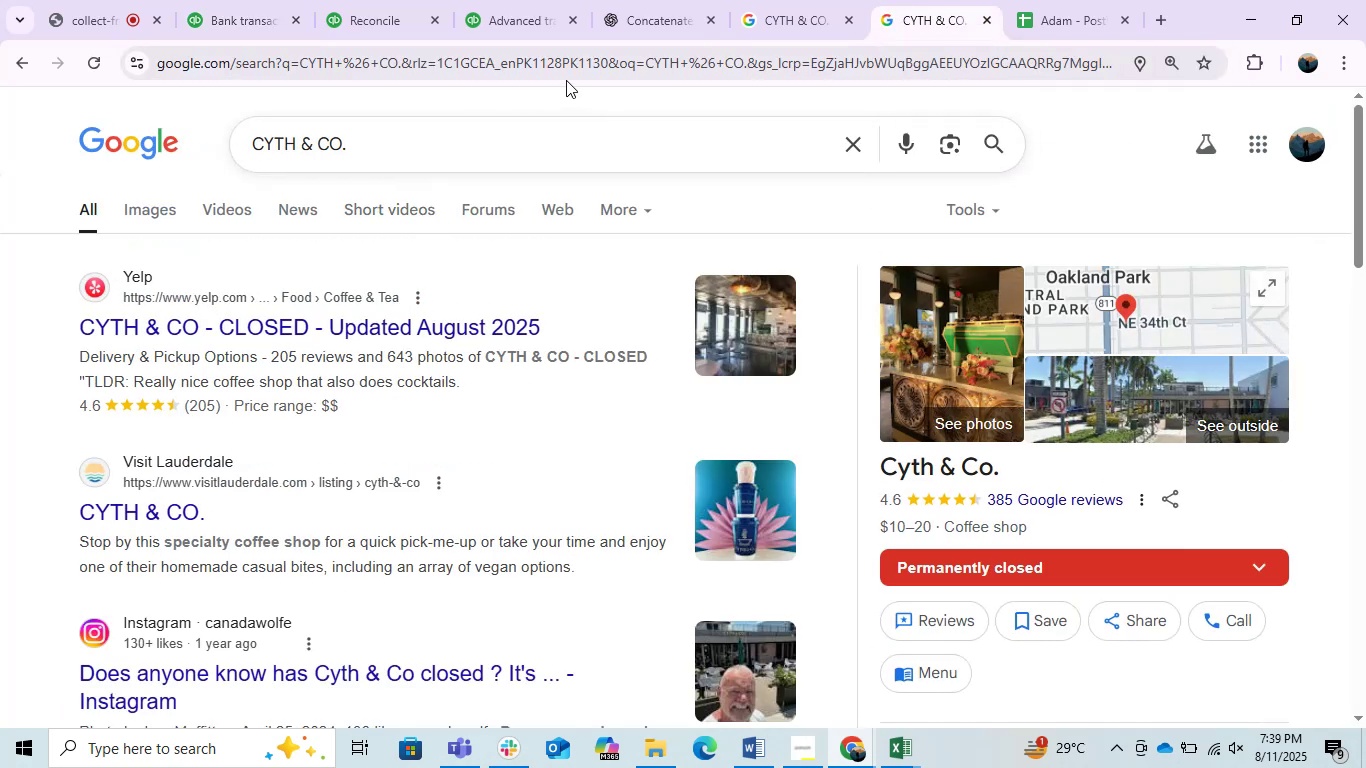 
double_click([566, 80])
 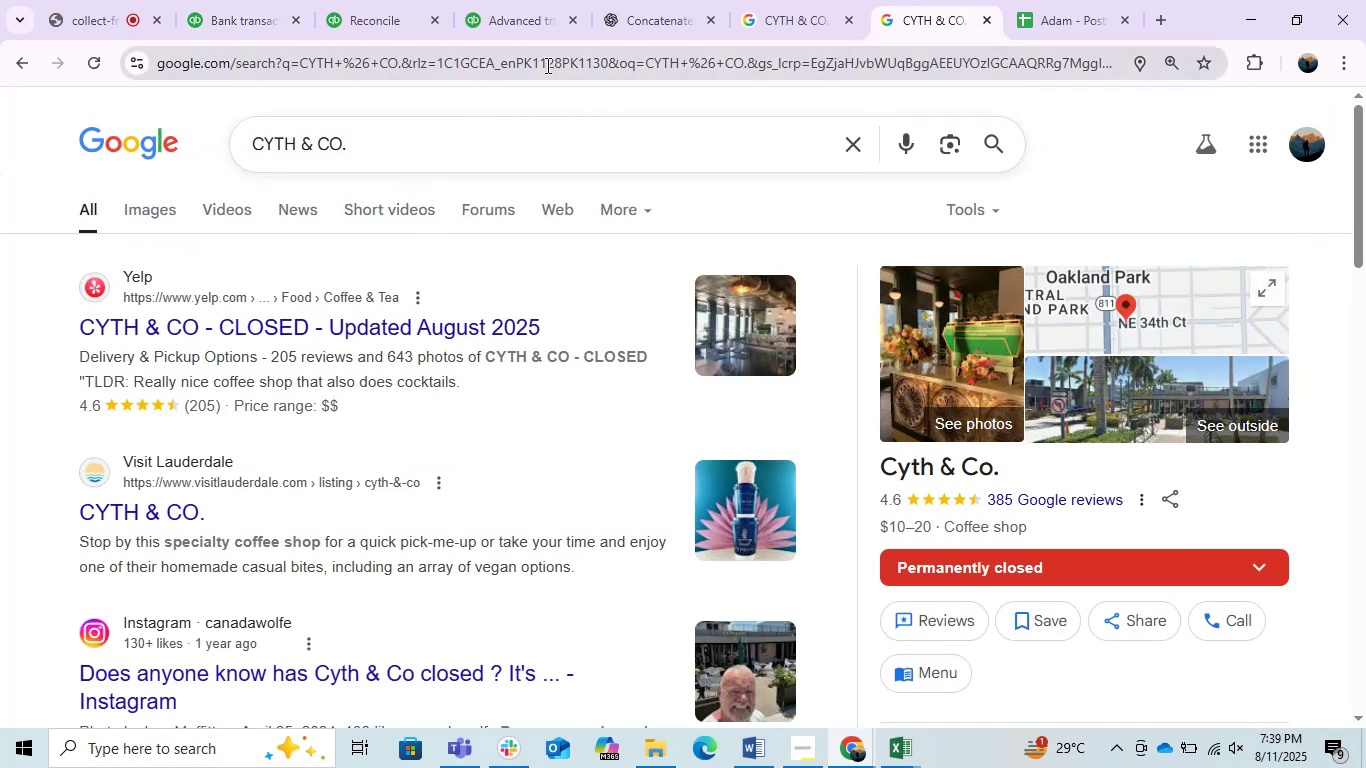 
triple_click([546, 65])
 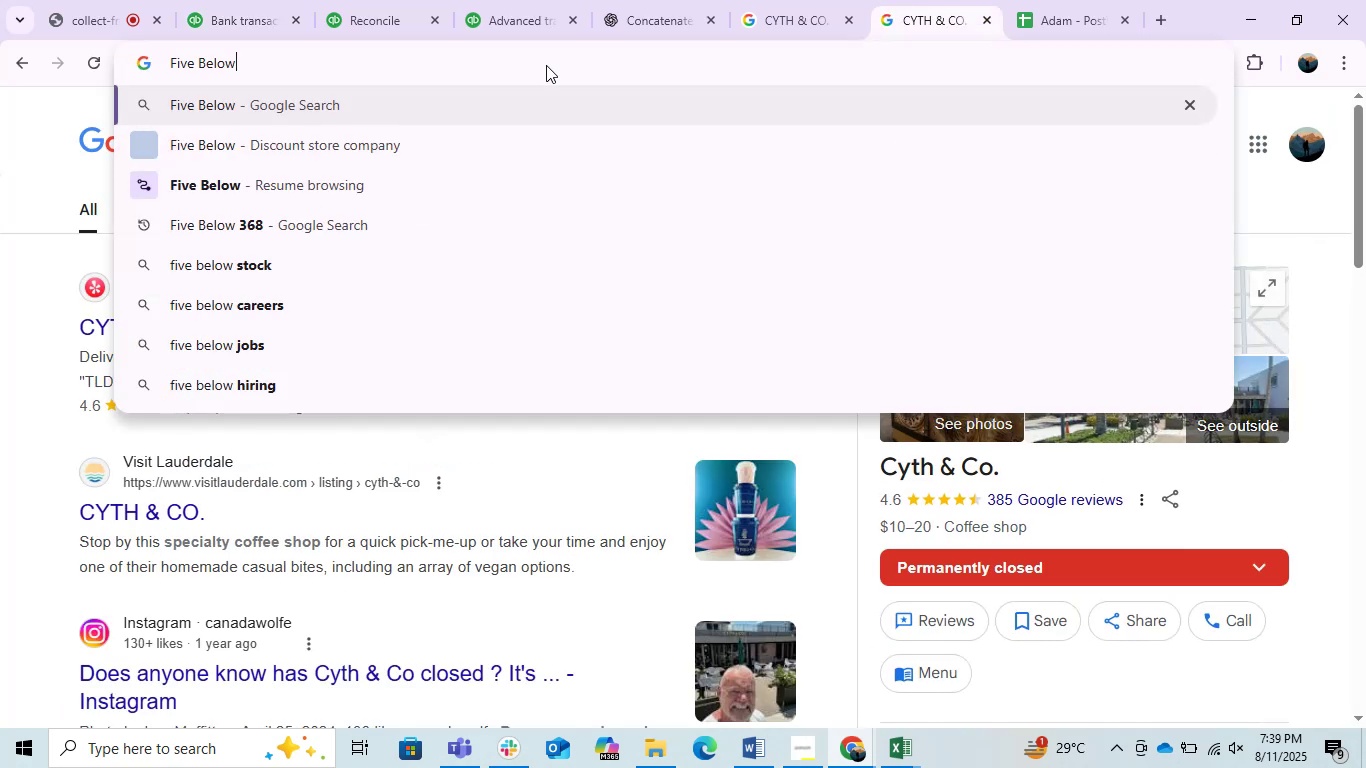 
key(Control+ControlLeft)
 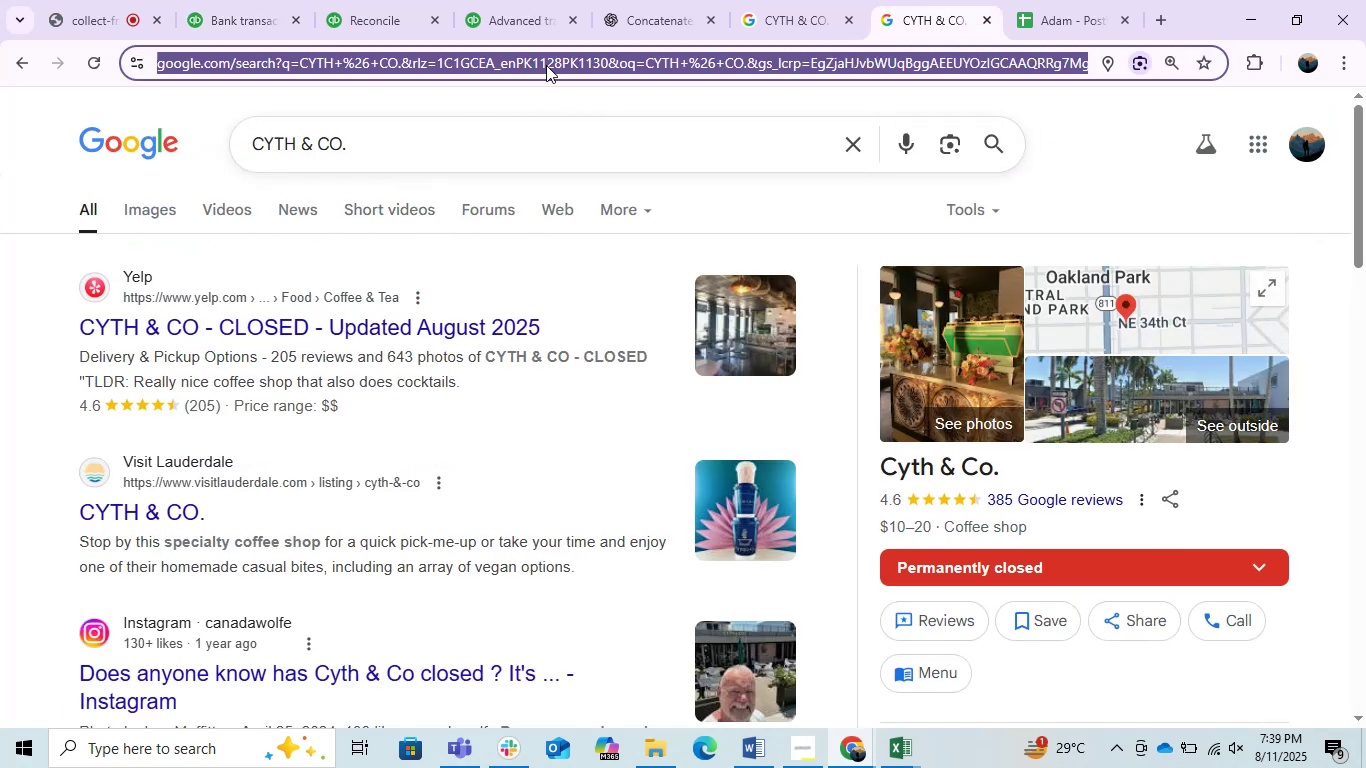 
key(Control+V)
 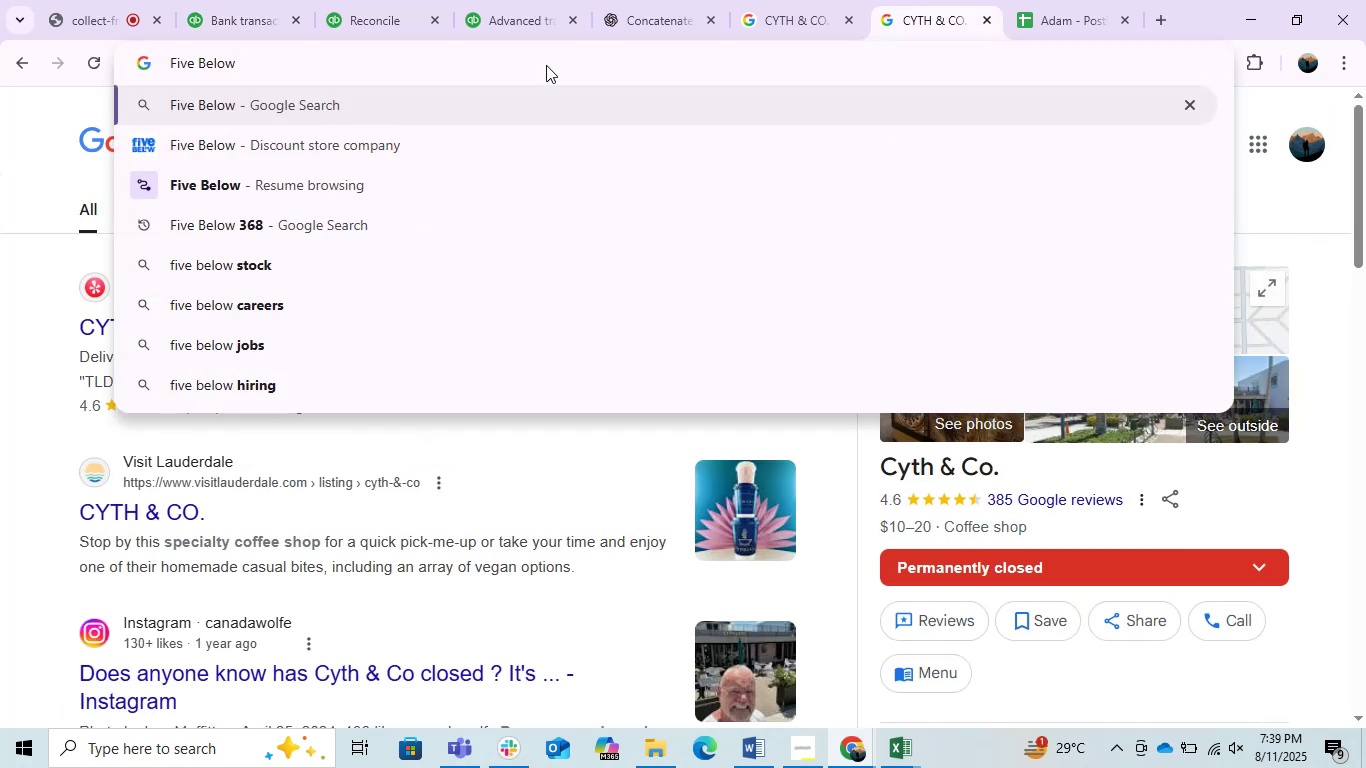 
key(Enter)
 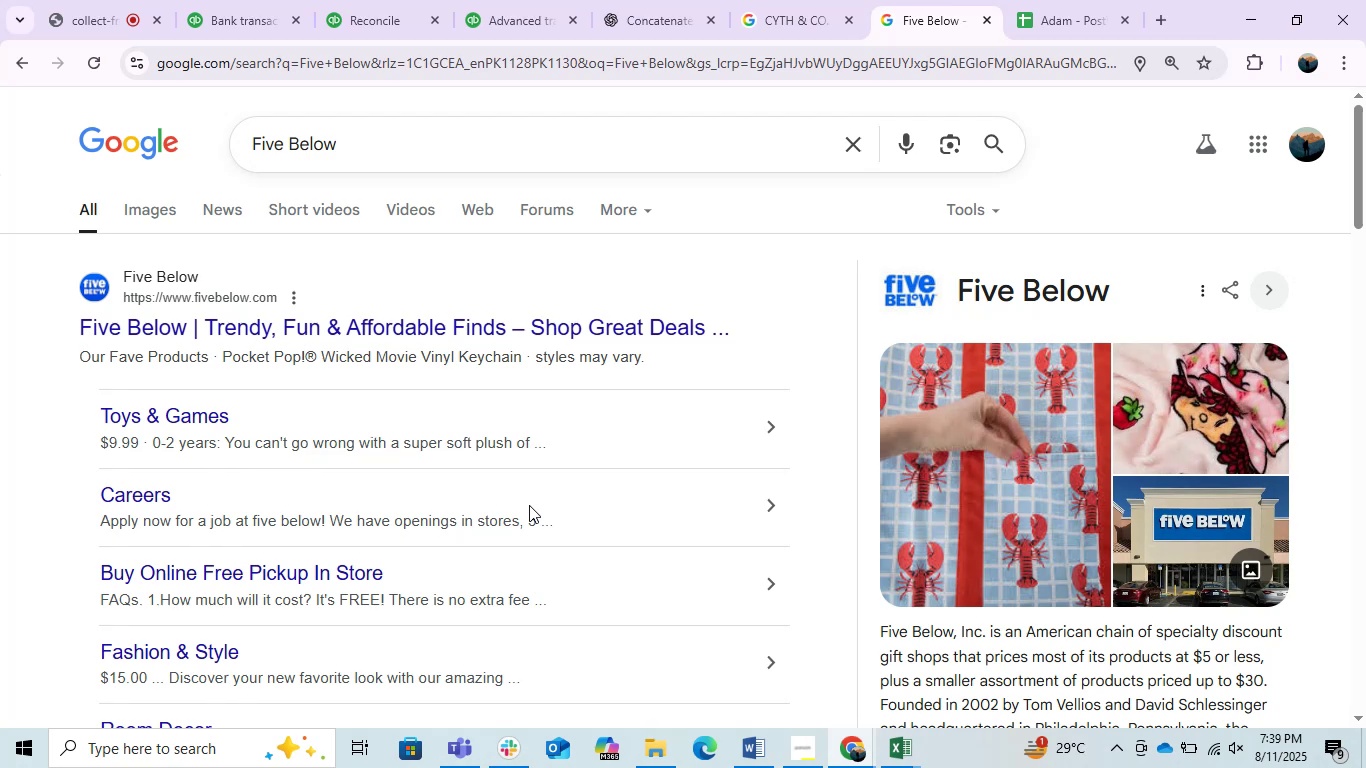 
left_click([206, 0])
 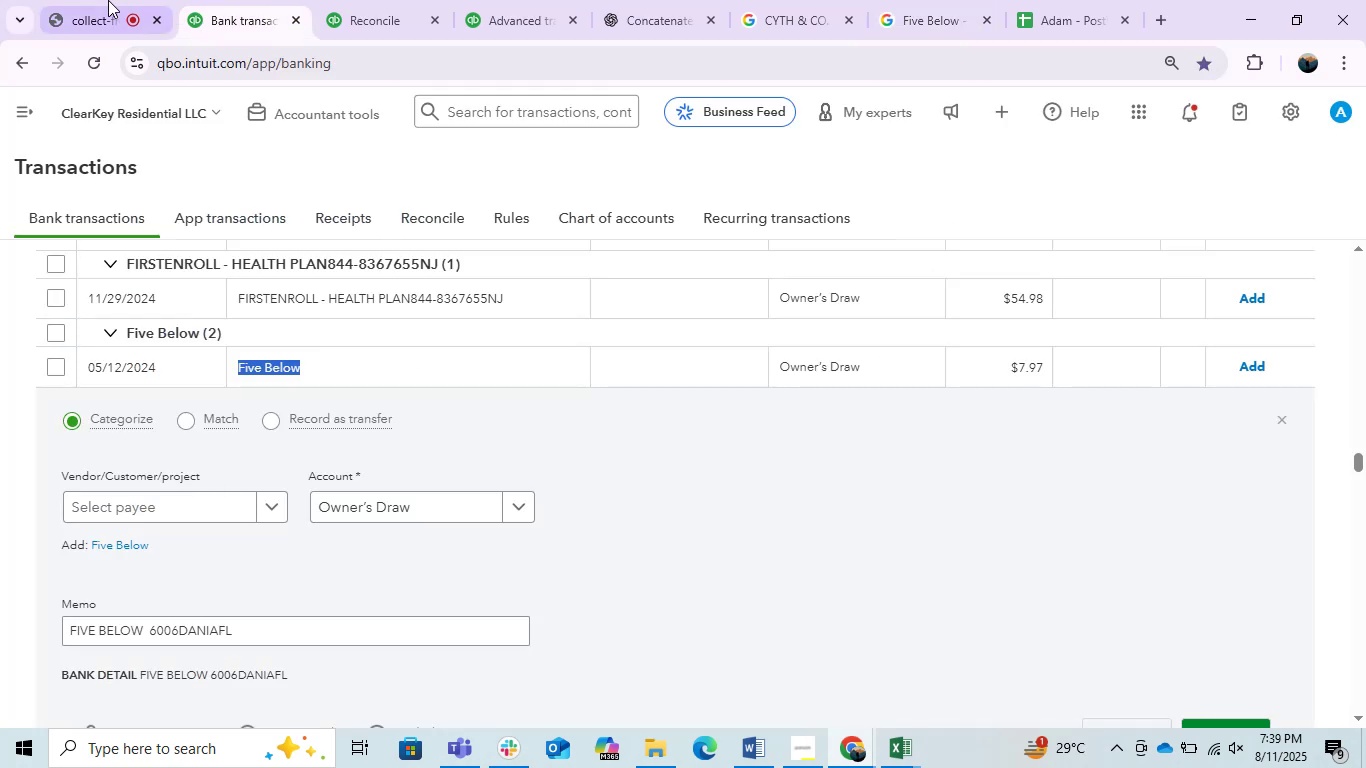 
left_click([105, 0])
 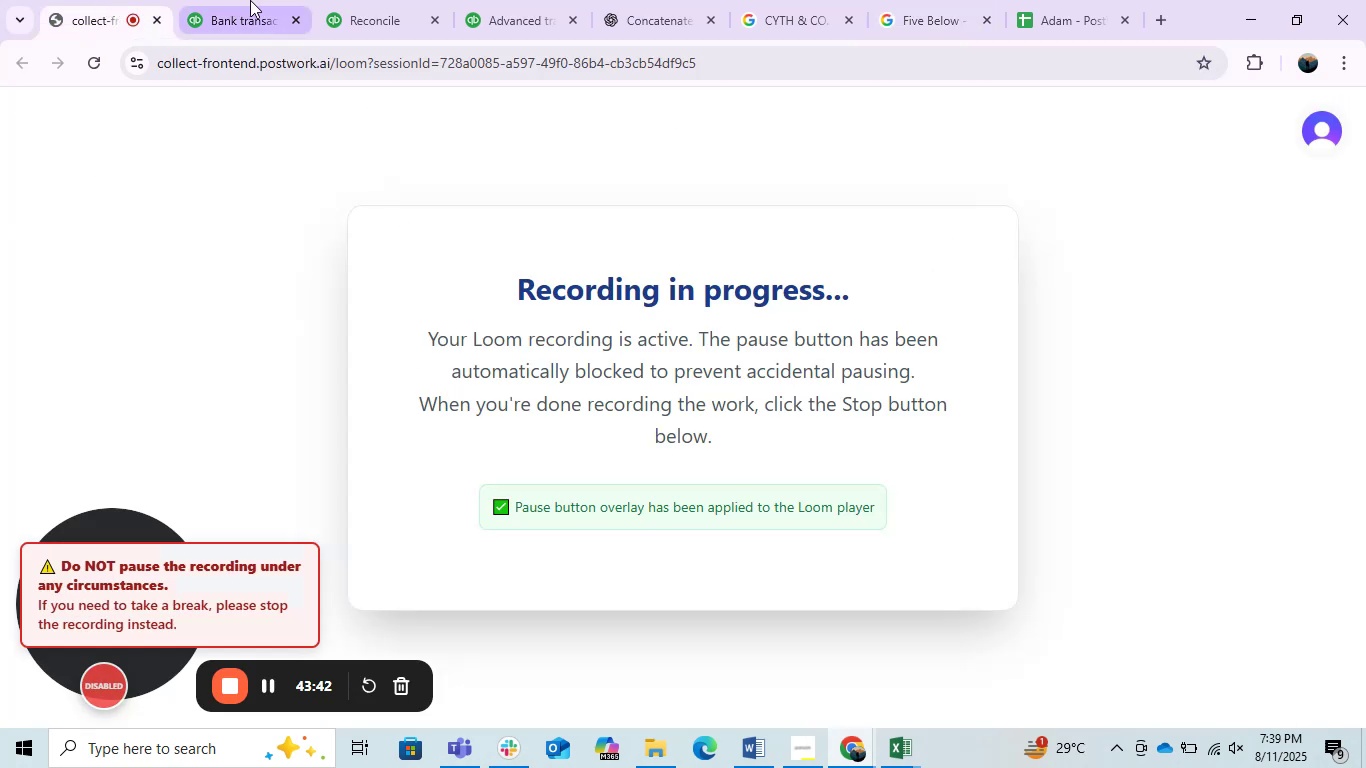 
left_click([250, 0])
 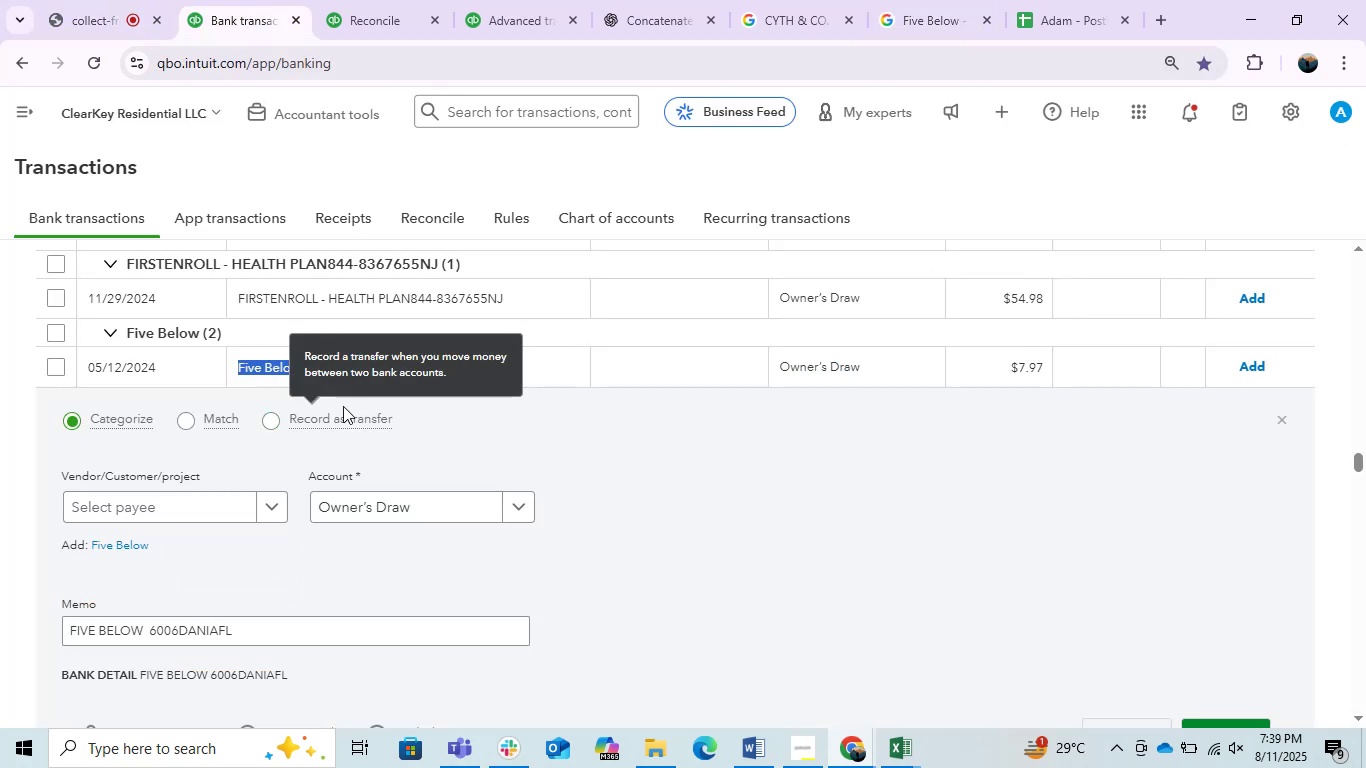 
left_click([205, 520])
 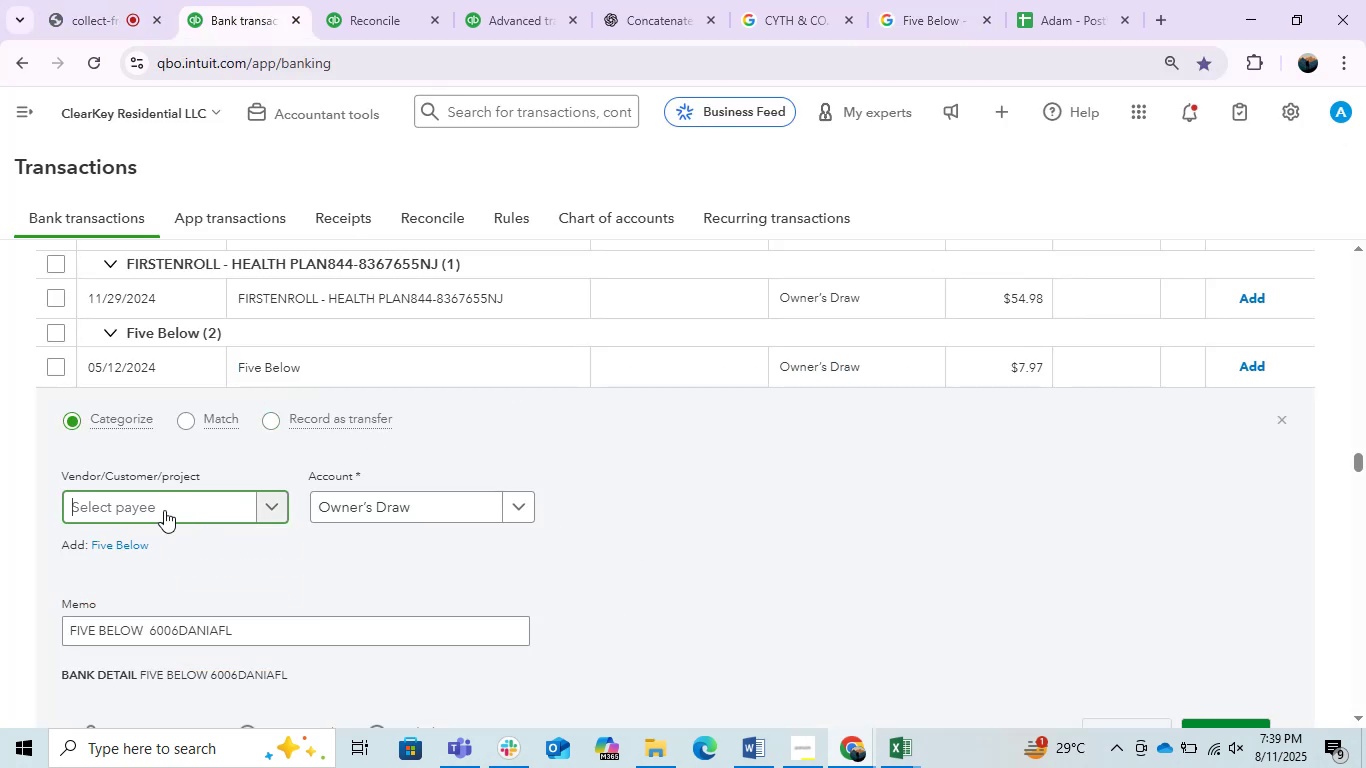 
key(Control+V)
 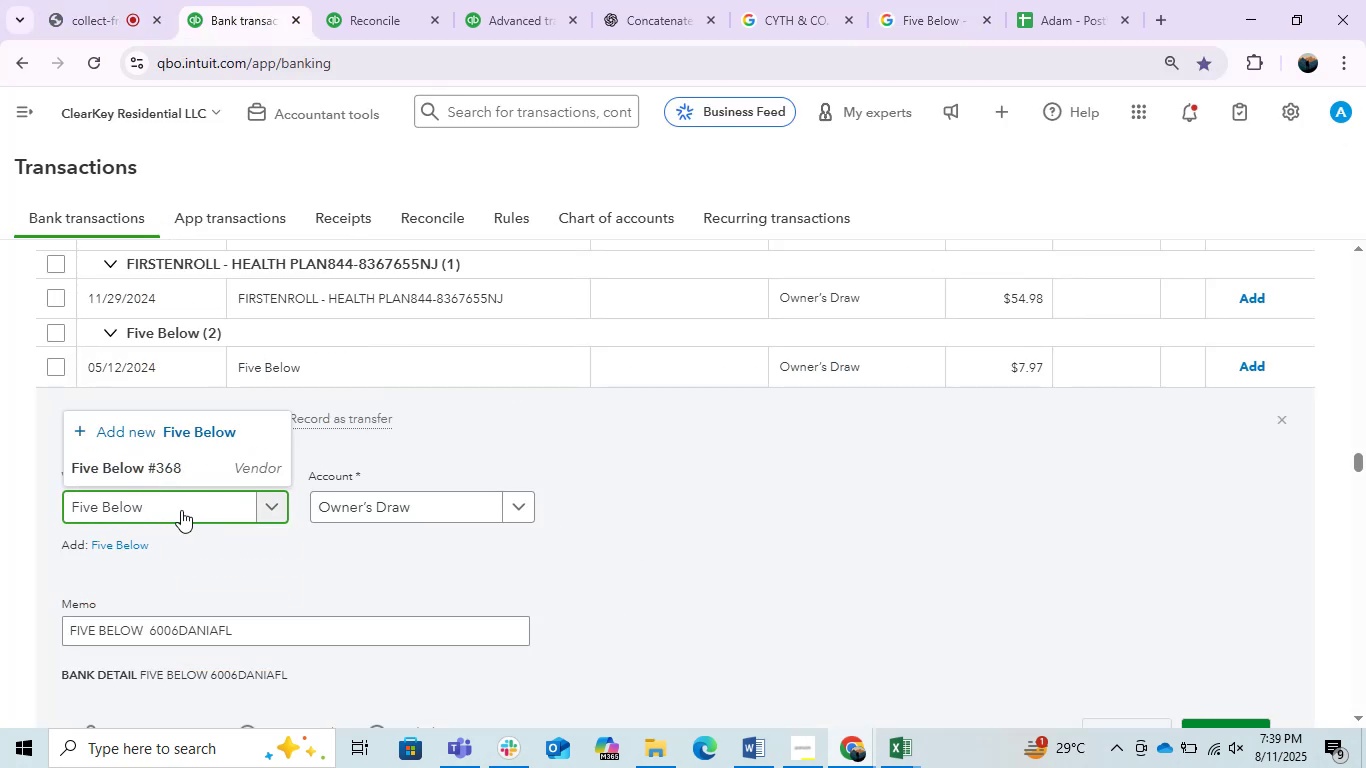 
left_click([183, 461])
 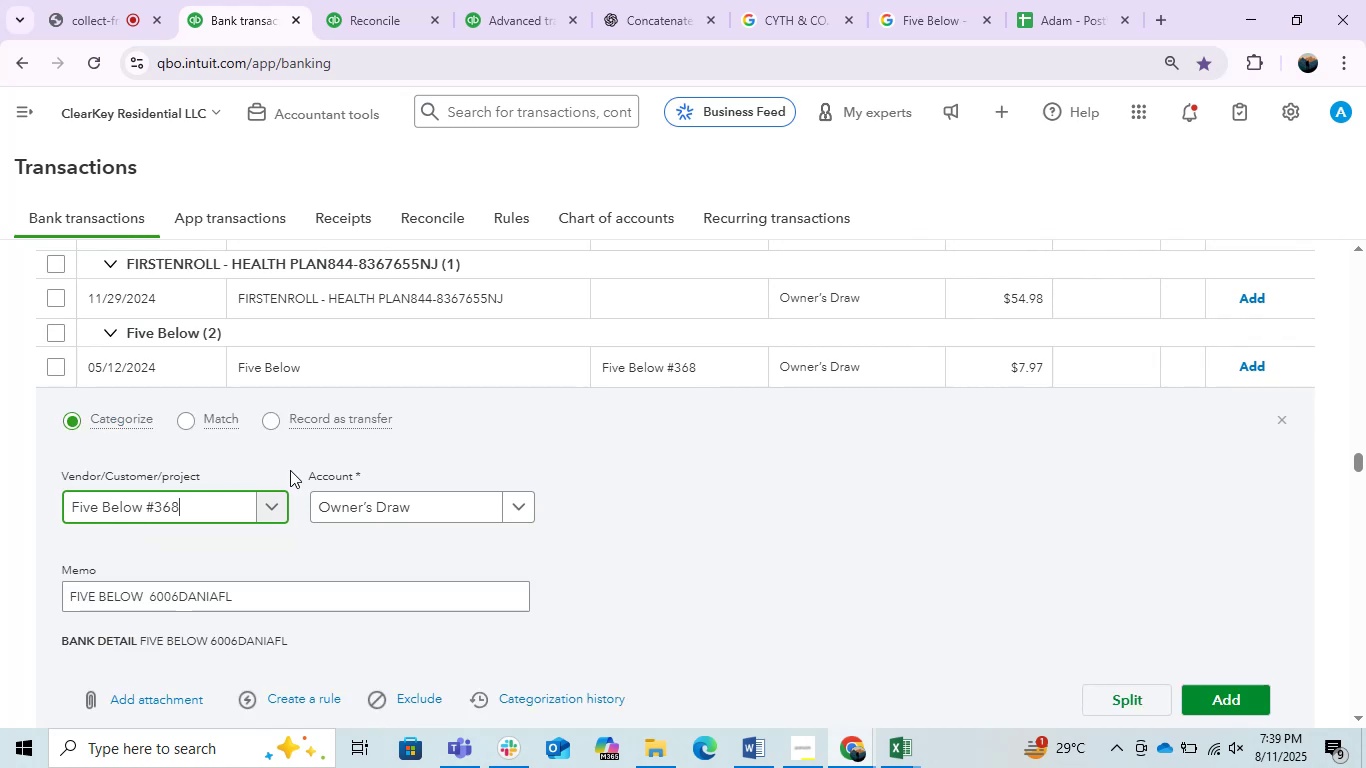 
scroll: coordinate [716, 486], scroll_direction: down, amount: 1.0
 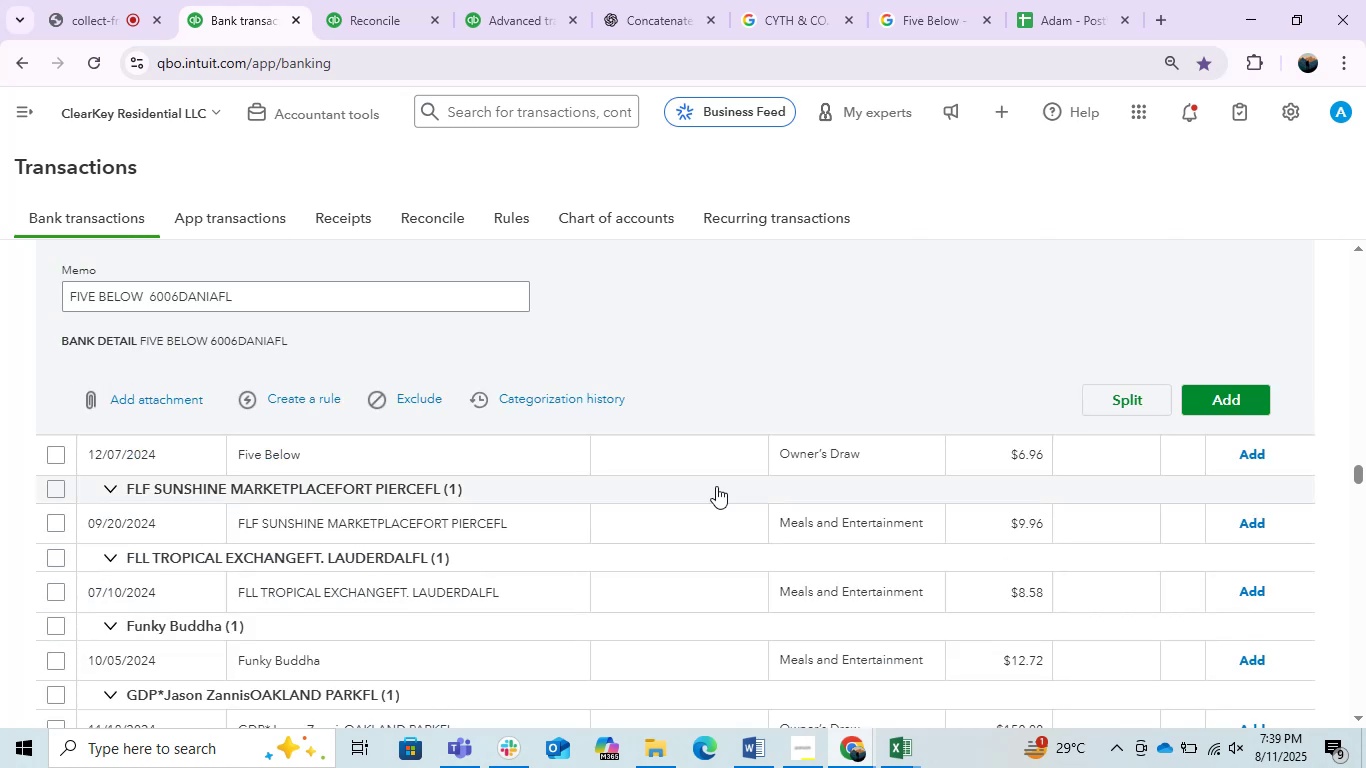 
scroll: coordinate [716, 486], scroll_direction: up, amount: 1.0
 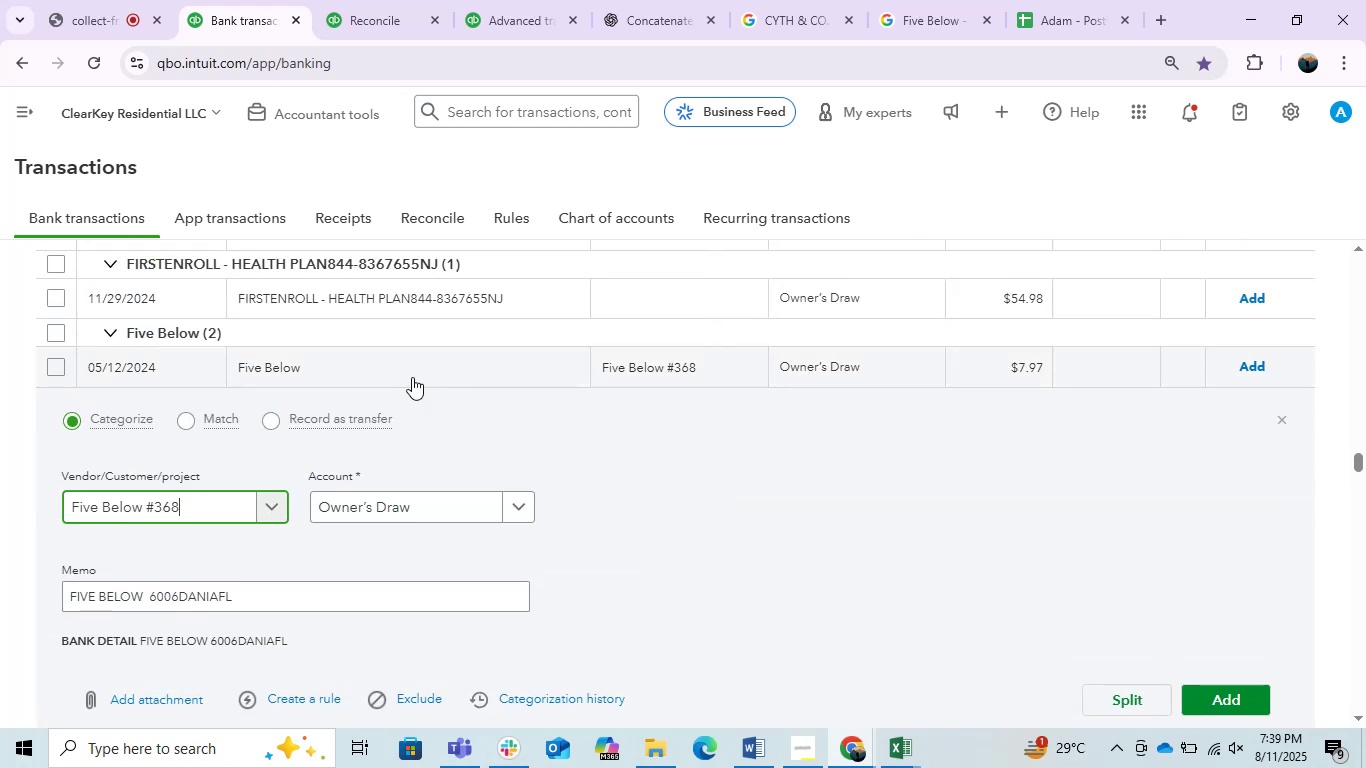 
left_click([1258, 361])
 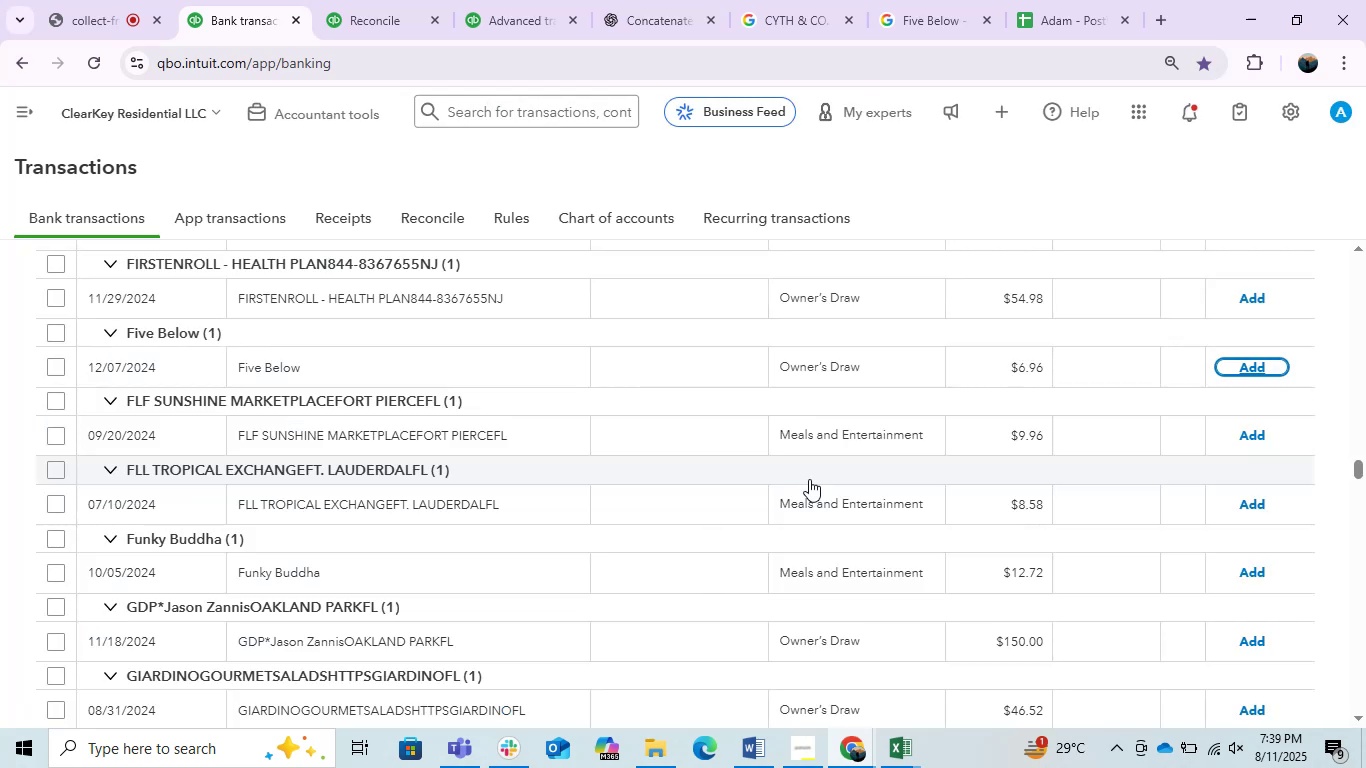 
wait(15.53)
 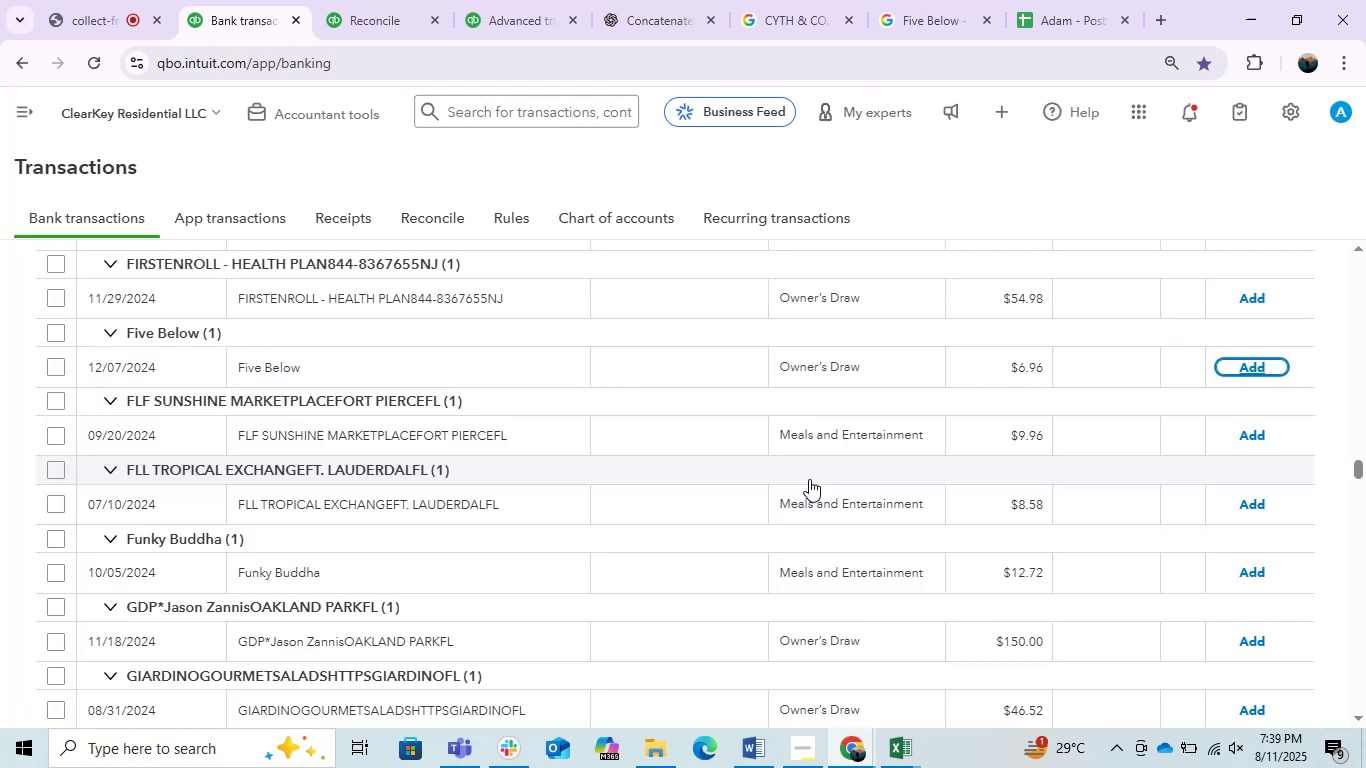 
left_click([392, 374])
 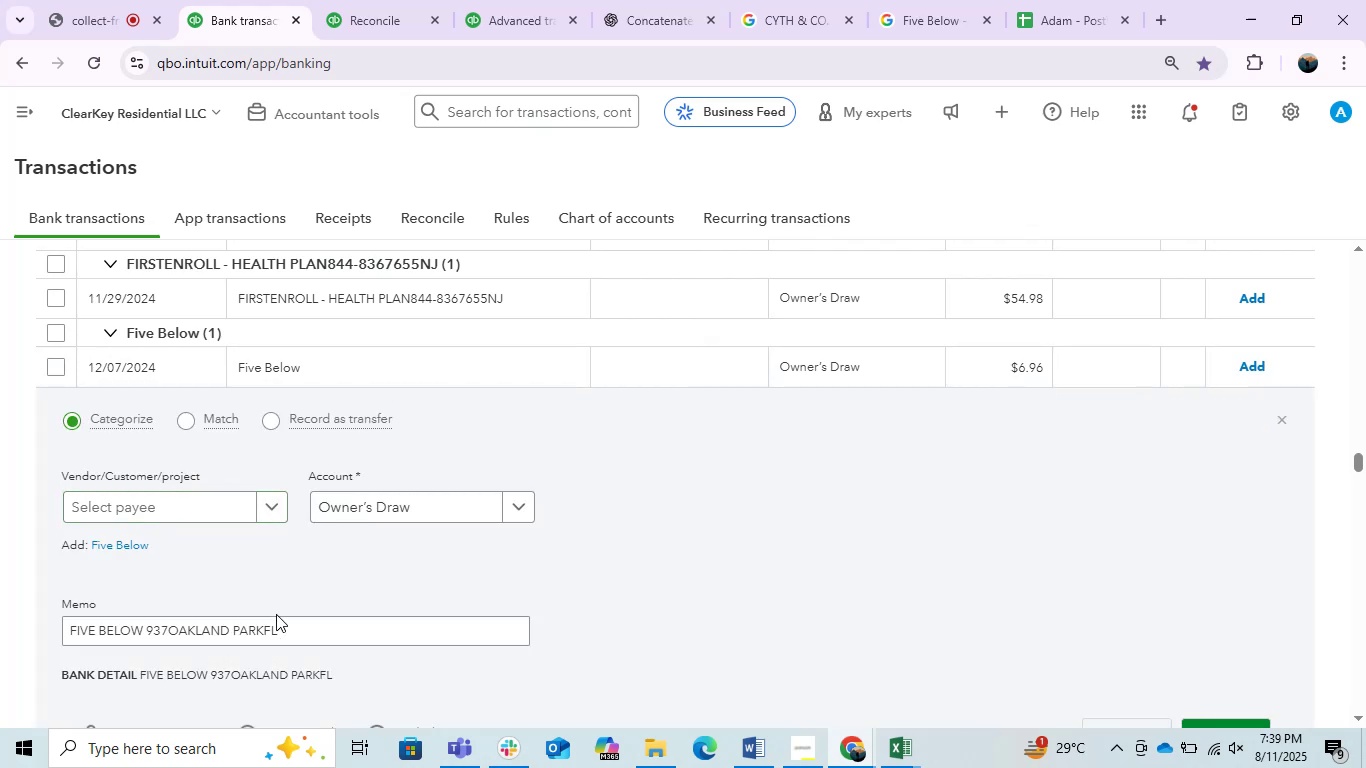 
wait(6.02)
 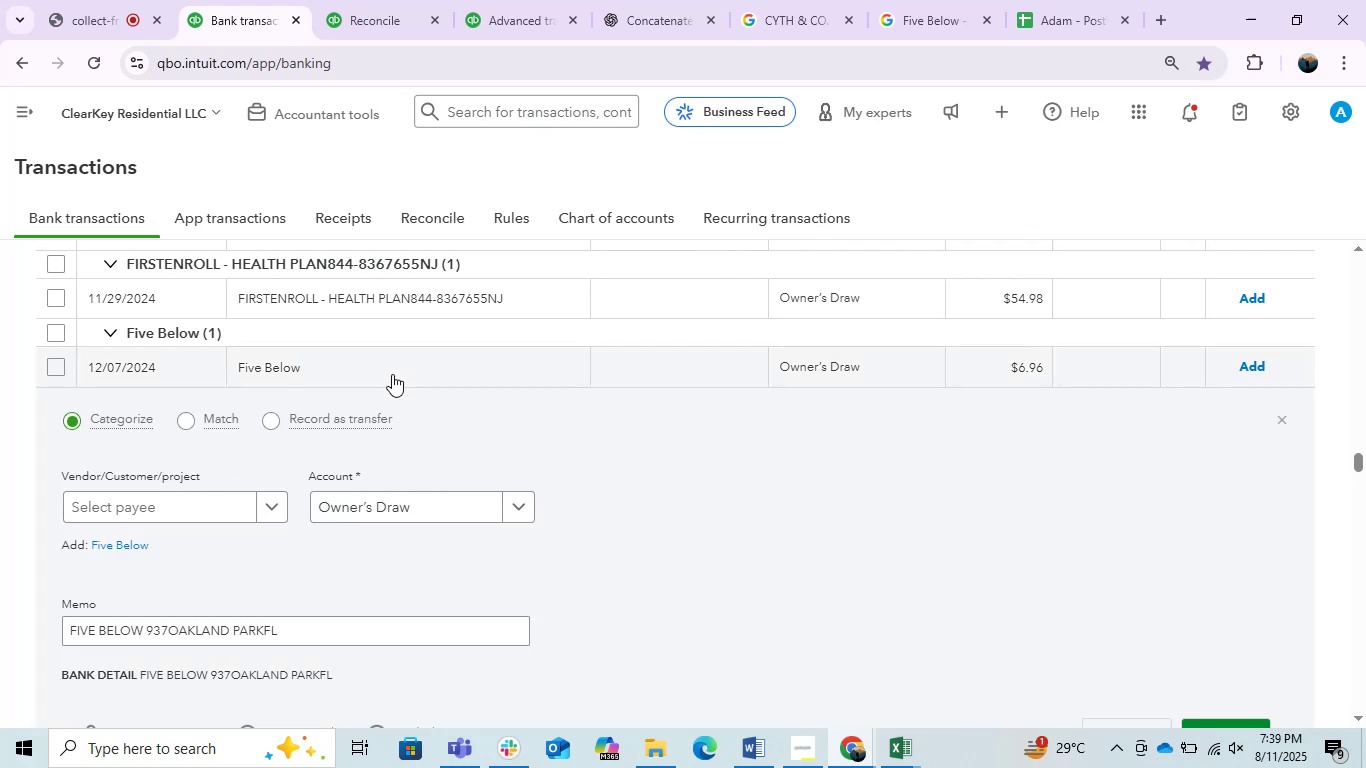 
left_click([189, 505])
 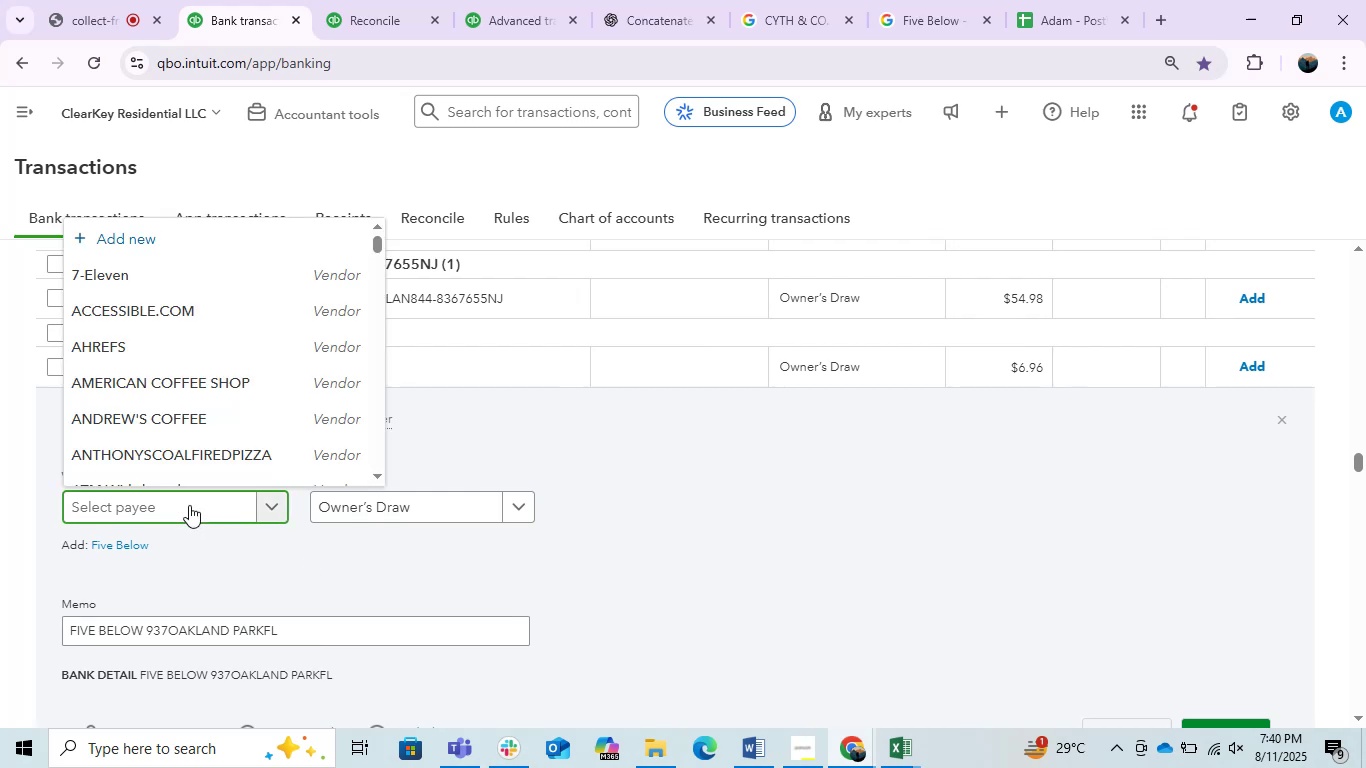 
key(Control+ControlLeft)
 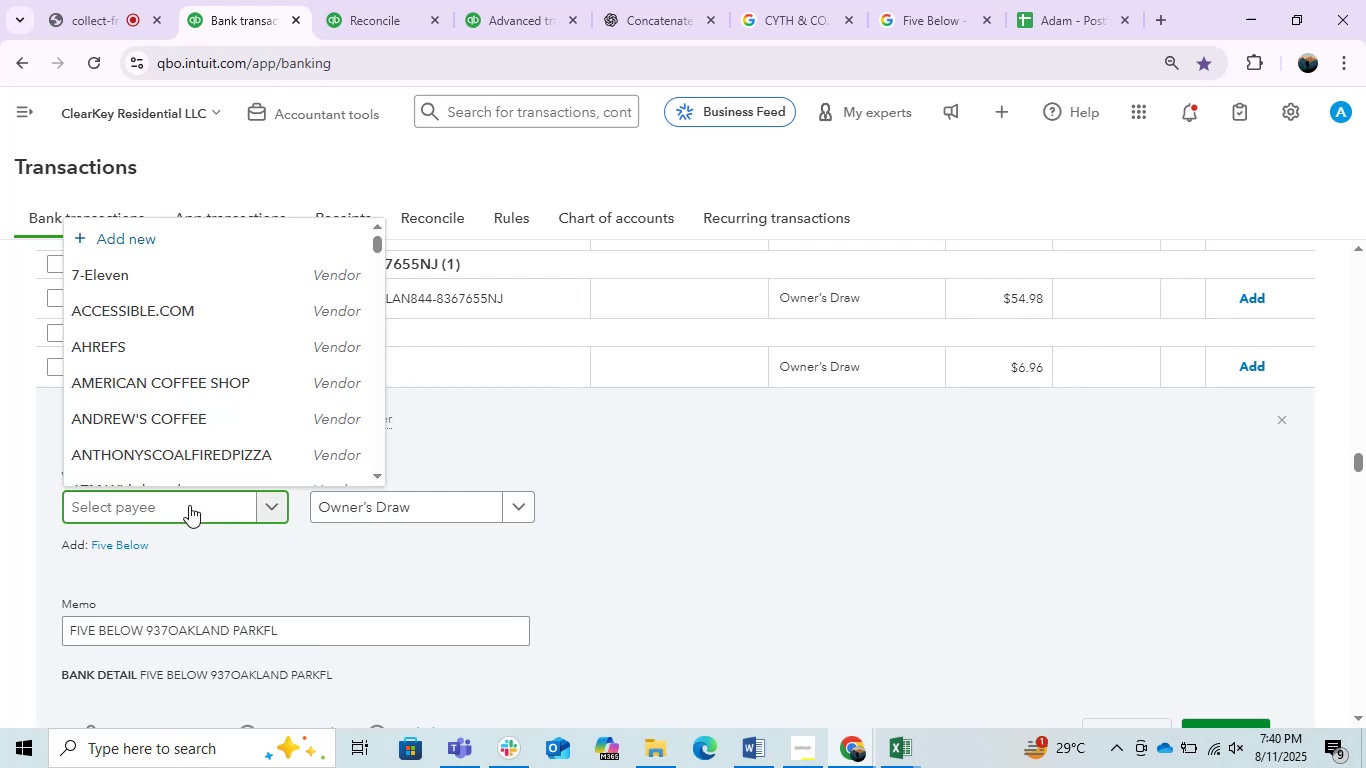 
key(Control+V)
 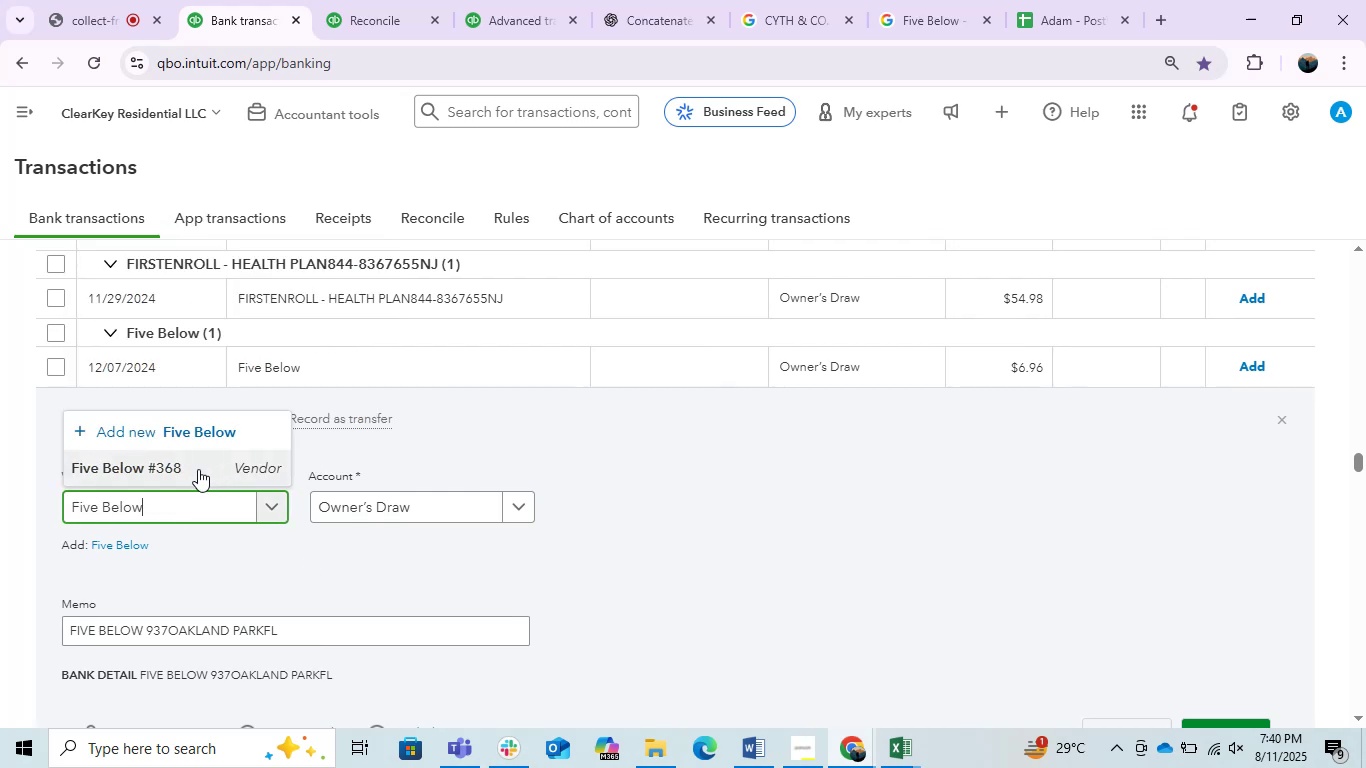 
left_click([198, 469])
 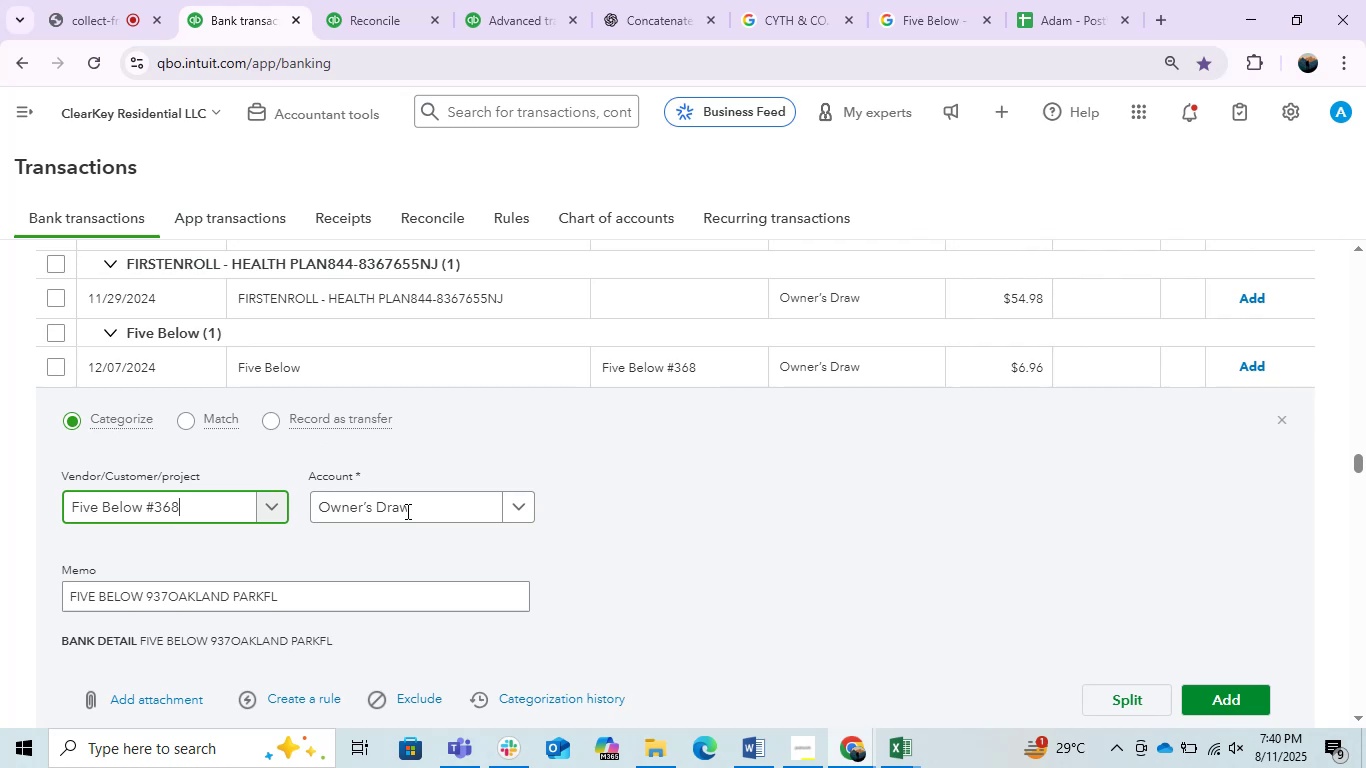 
wait(5.09)
 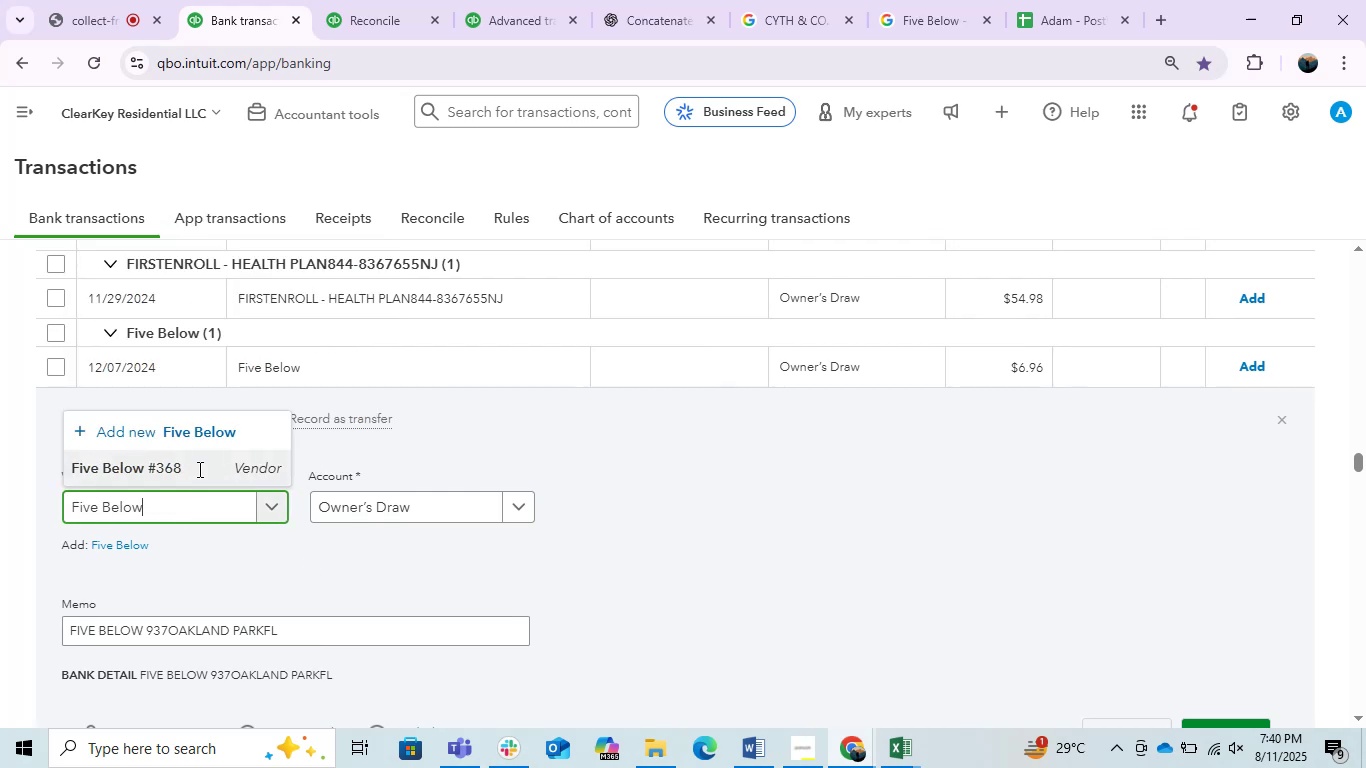 
left_click([1242, 687])
 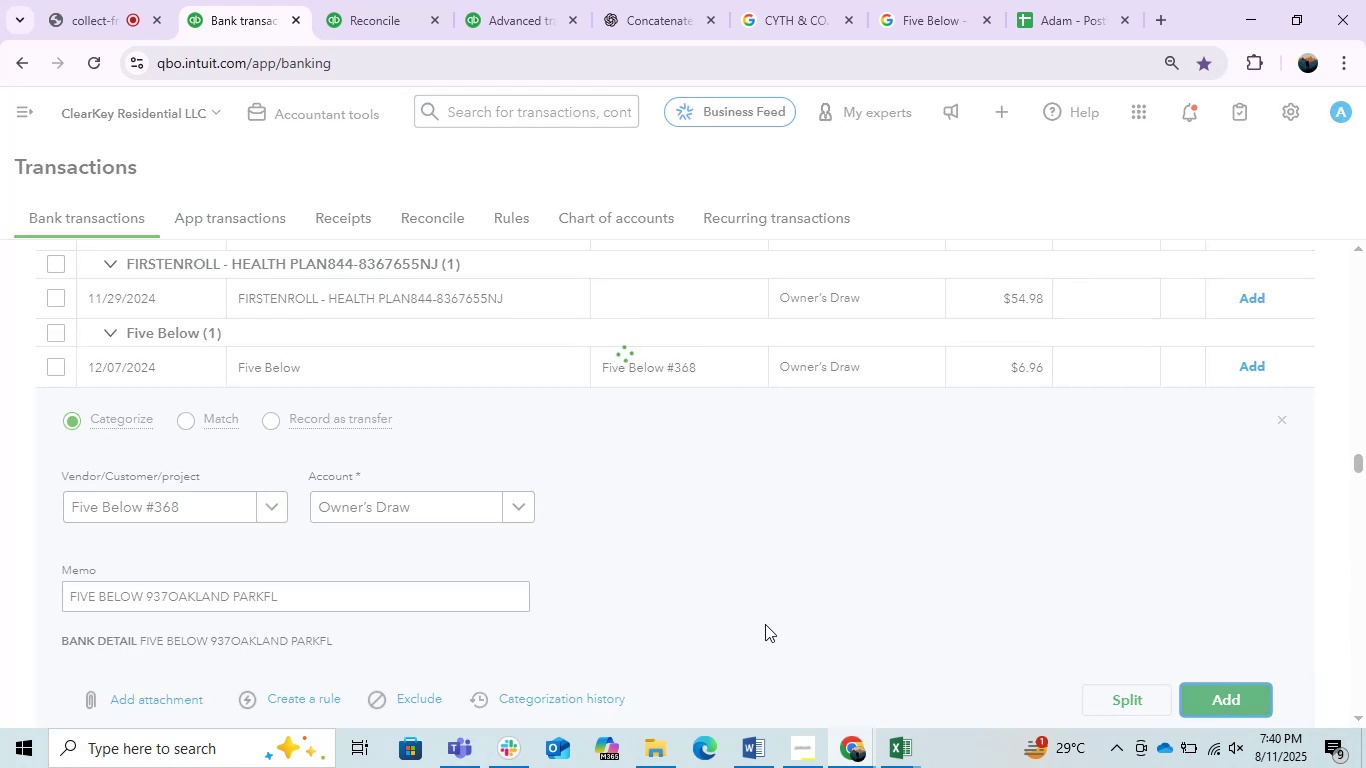 
wait(8.78)
 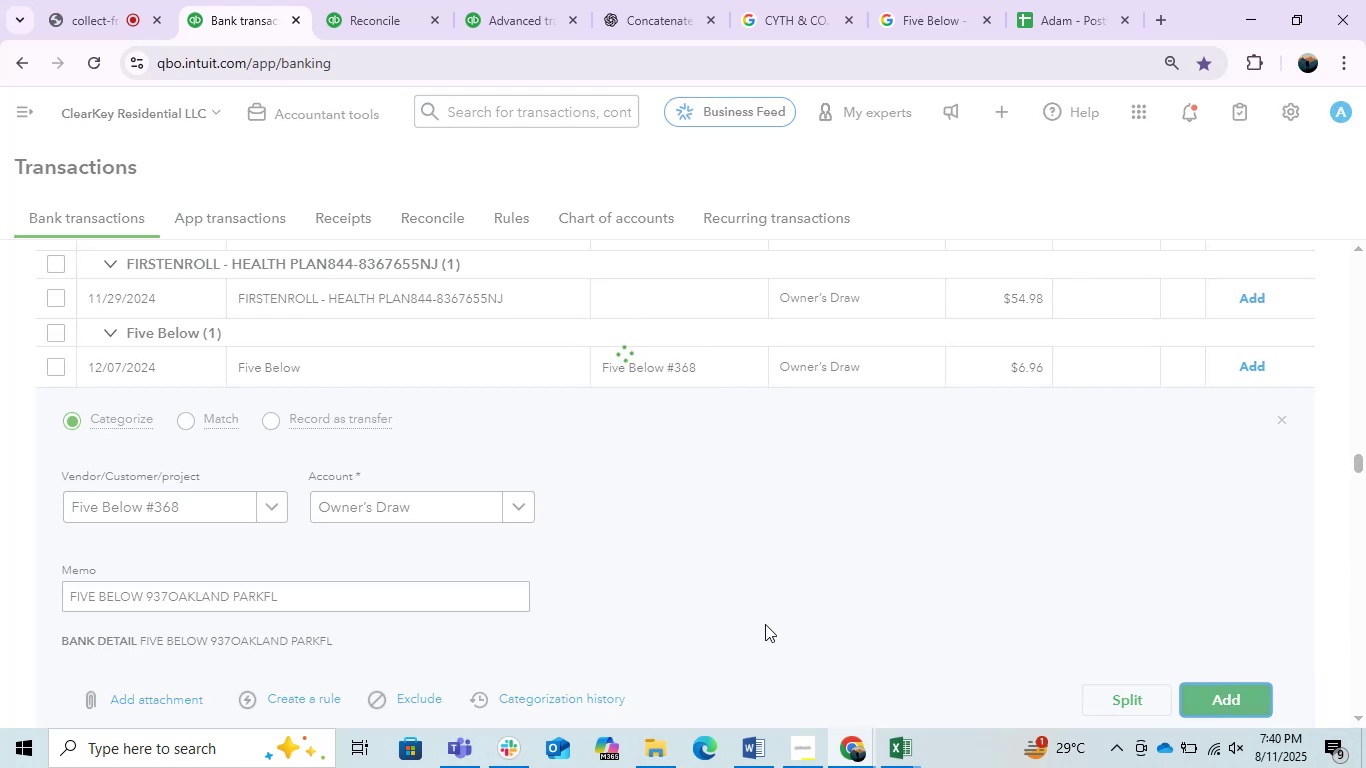 
left_click([1065, 0])
 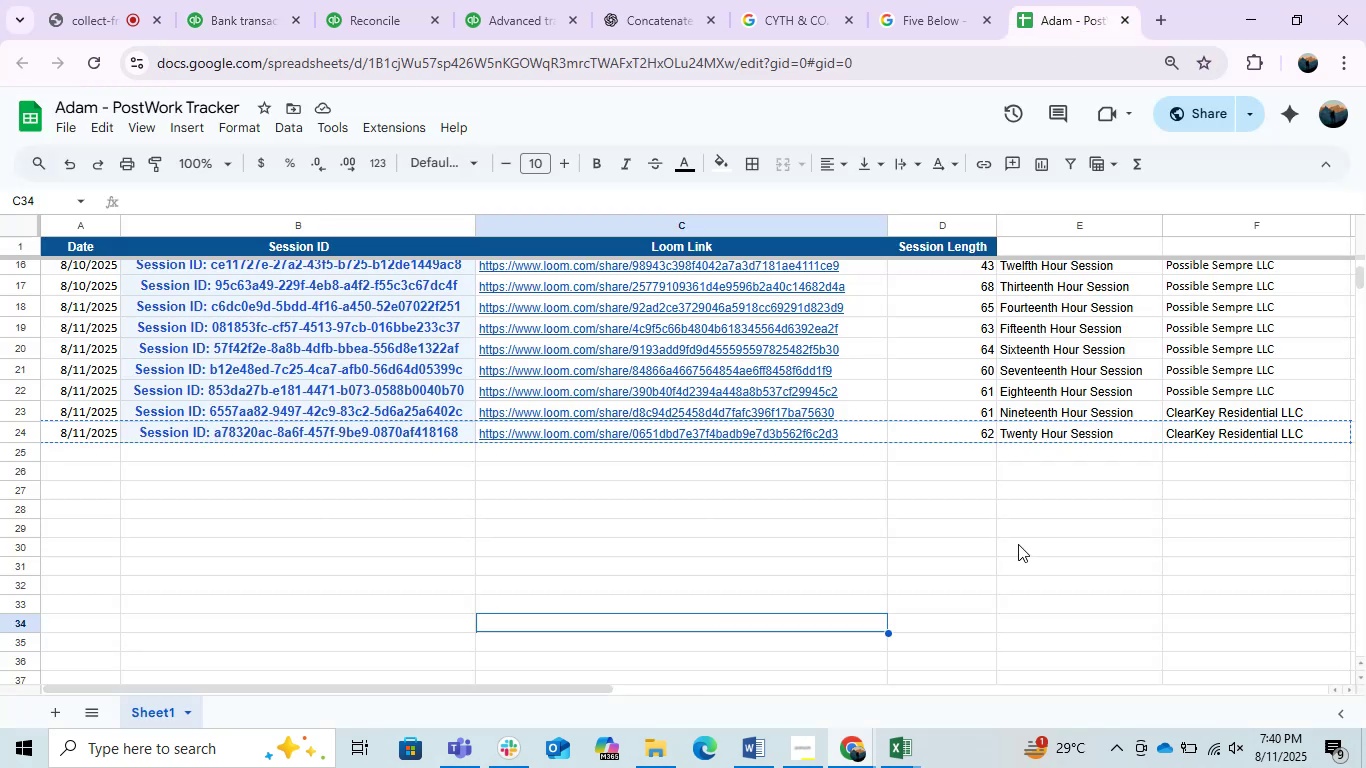 
scroll: coordinate [1017, 544], scroll_direction: up, amount: 2.0
 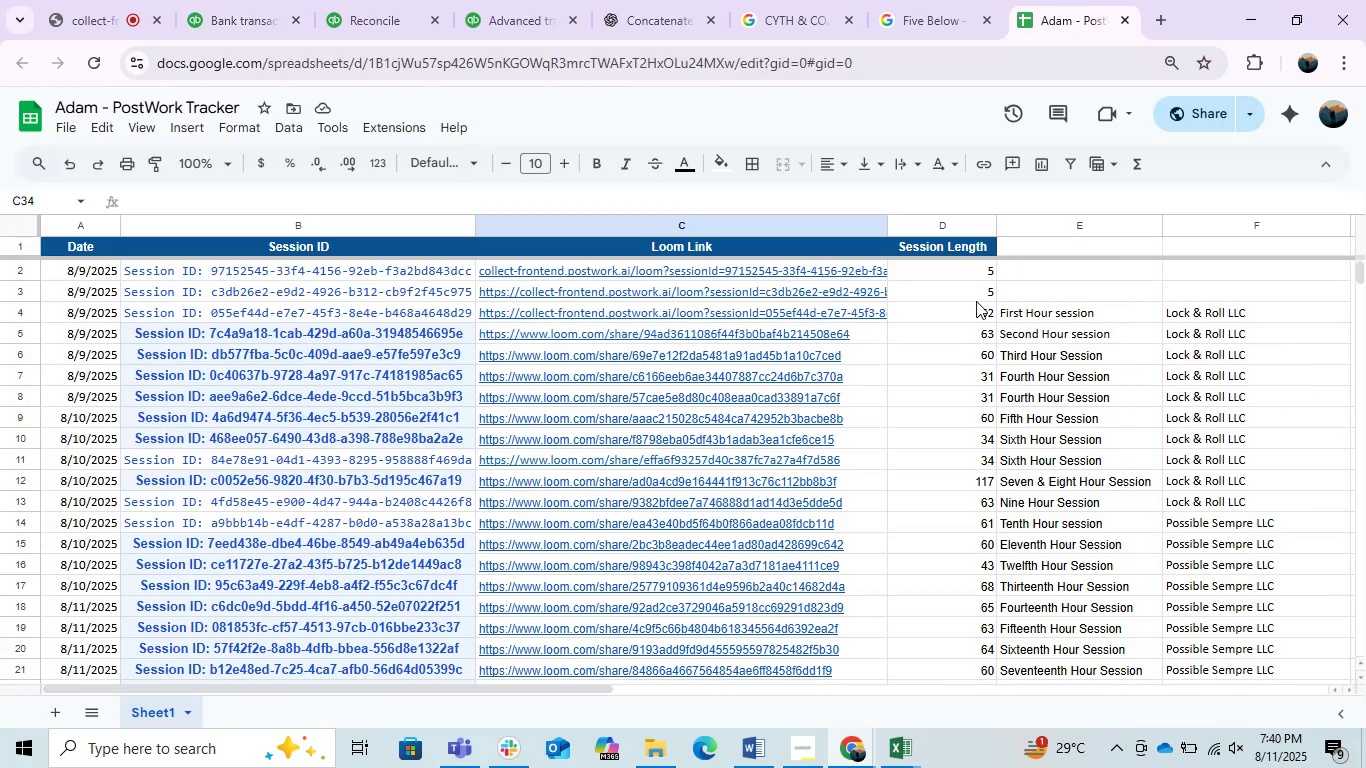 
left_click([973, 306])
 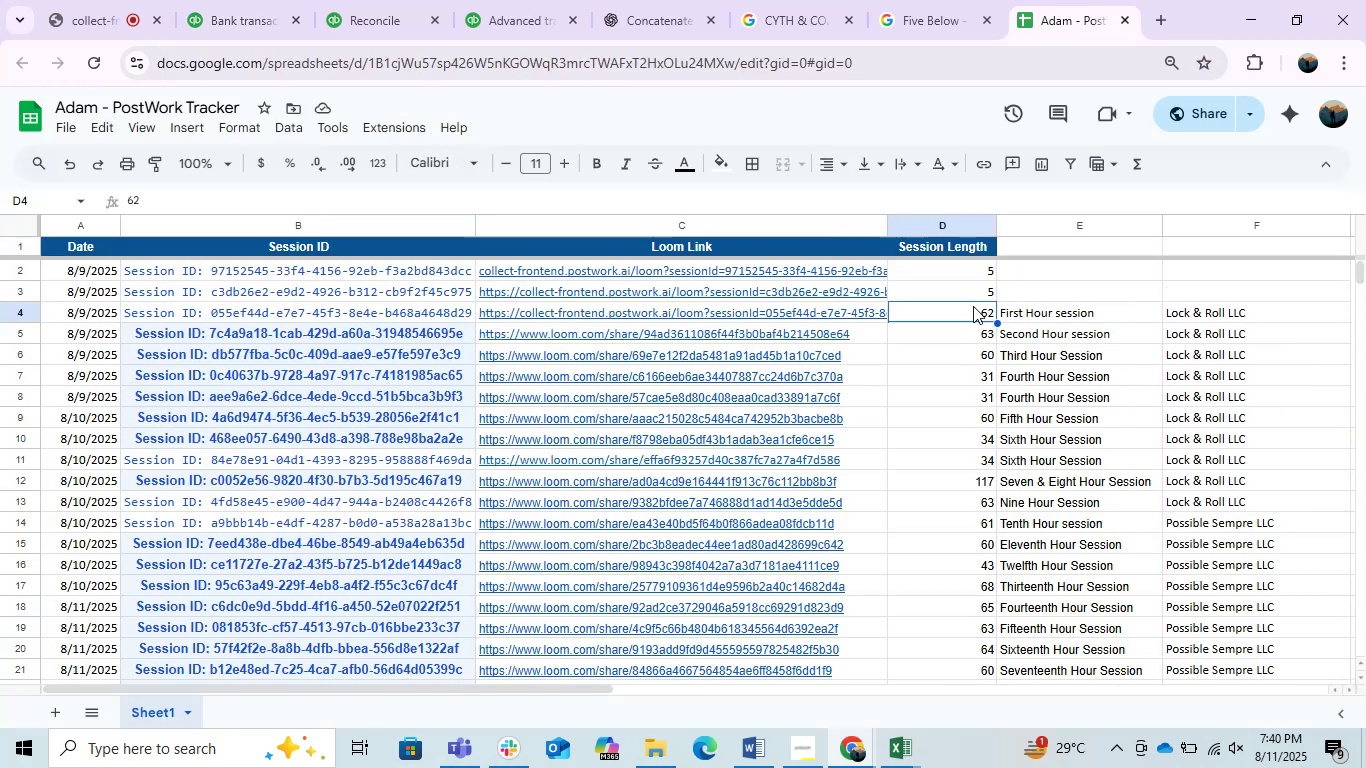 
left_click_drag(start_coordinate=[967, 307], to_coordinate=[970, 664])
 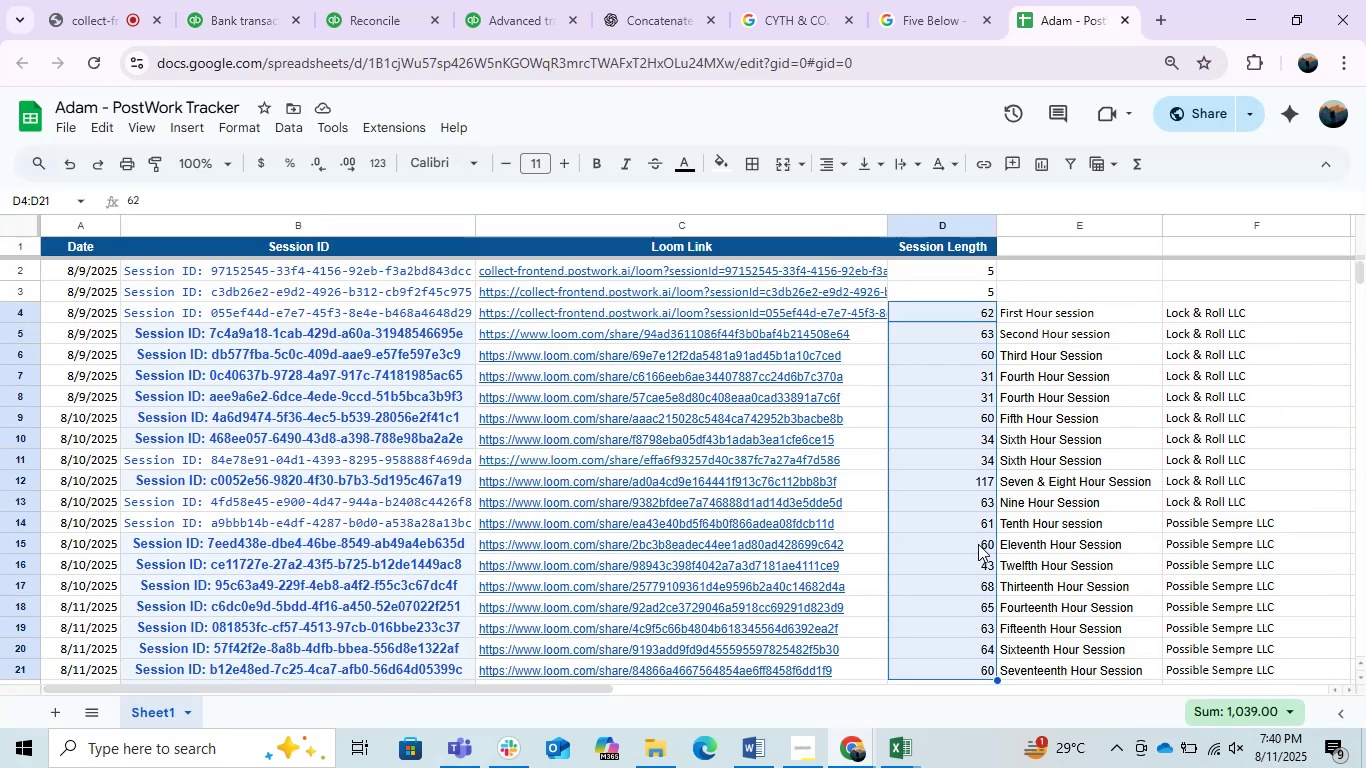 
scroll: coordinate [977, 518], scroll_direction: down, amount: 1.0
 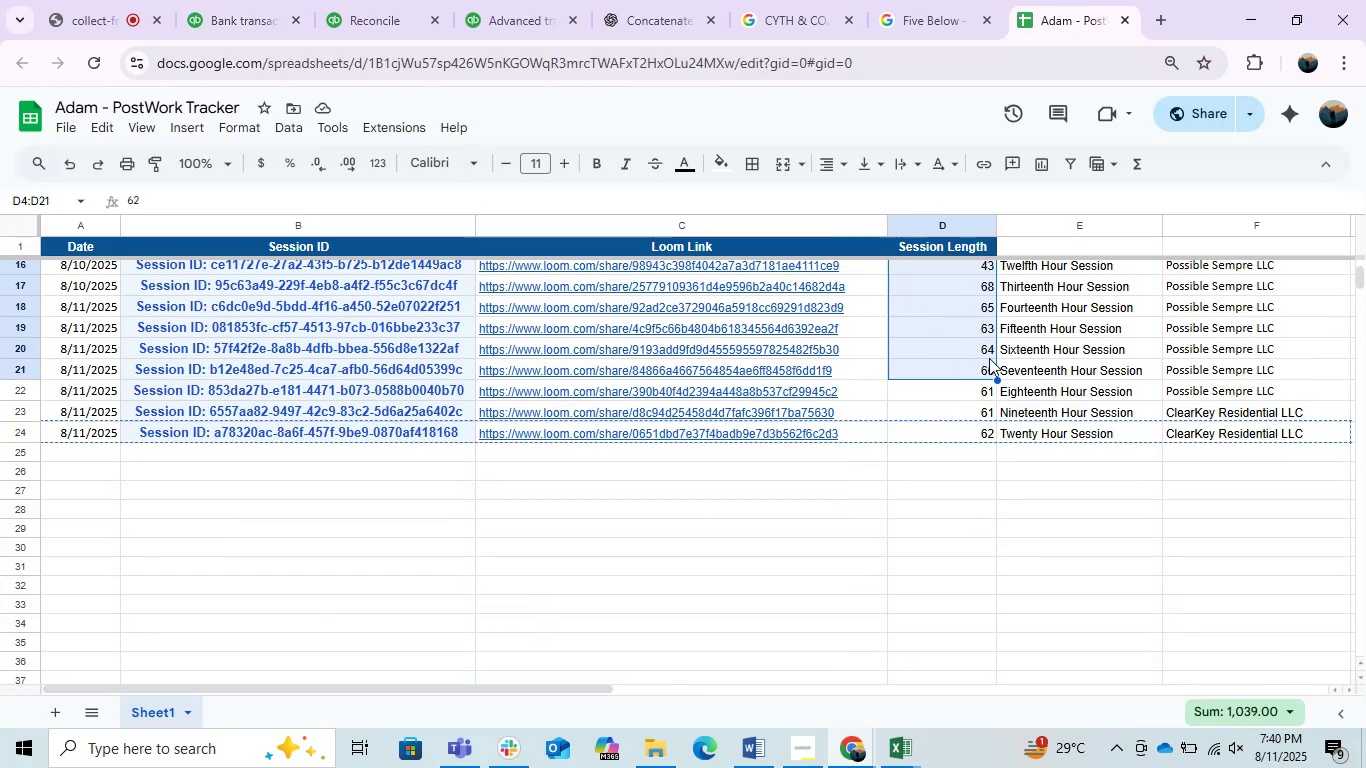 
scroll: coordinate [999, 500], scroll_direction: up, amount: 1.0
 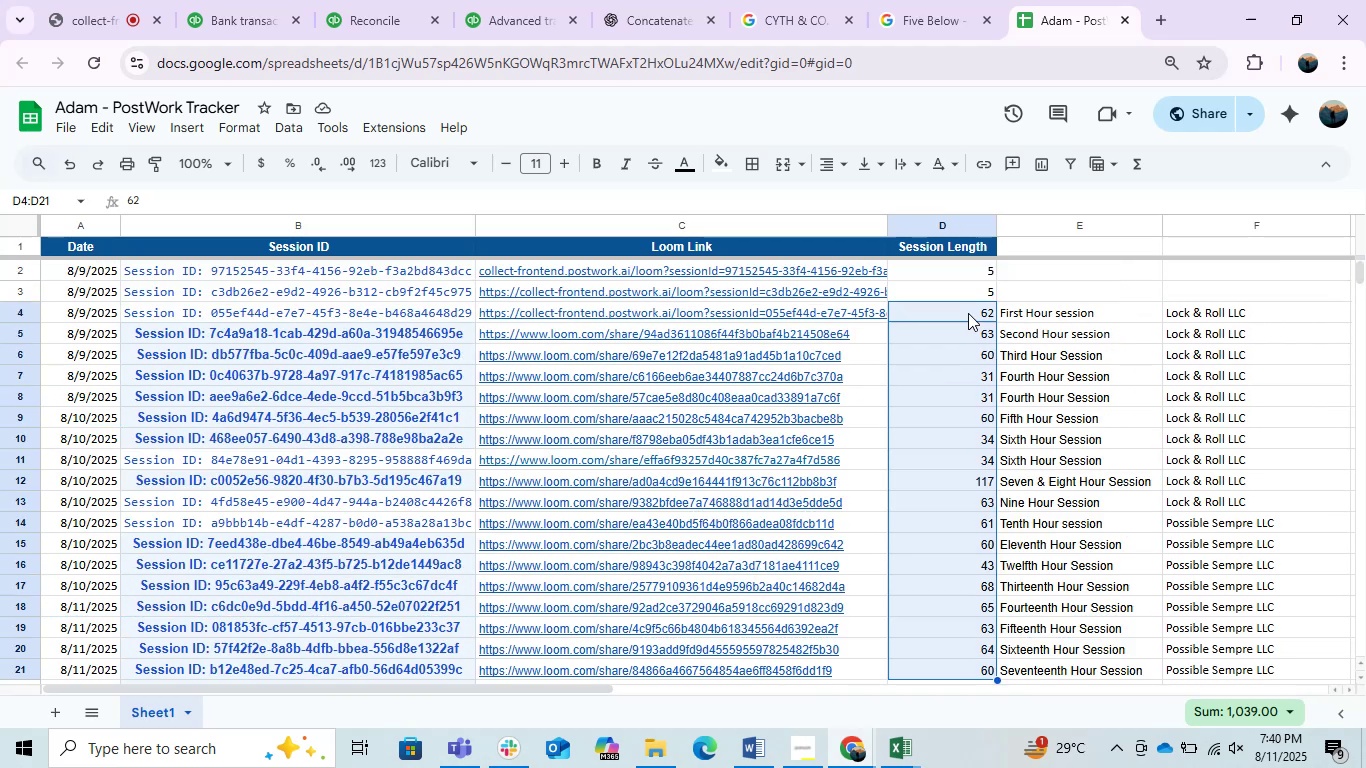 
left_click([968, 313])
 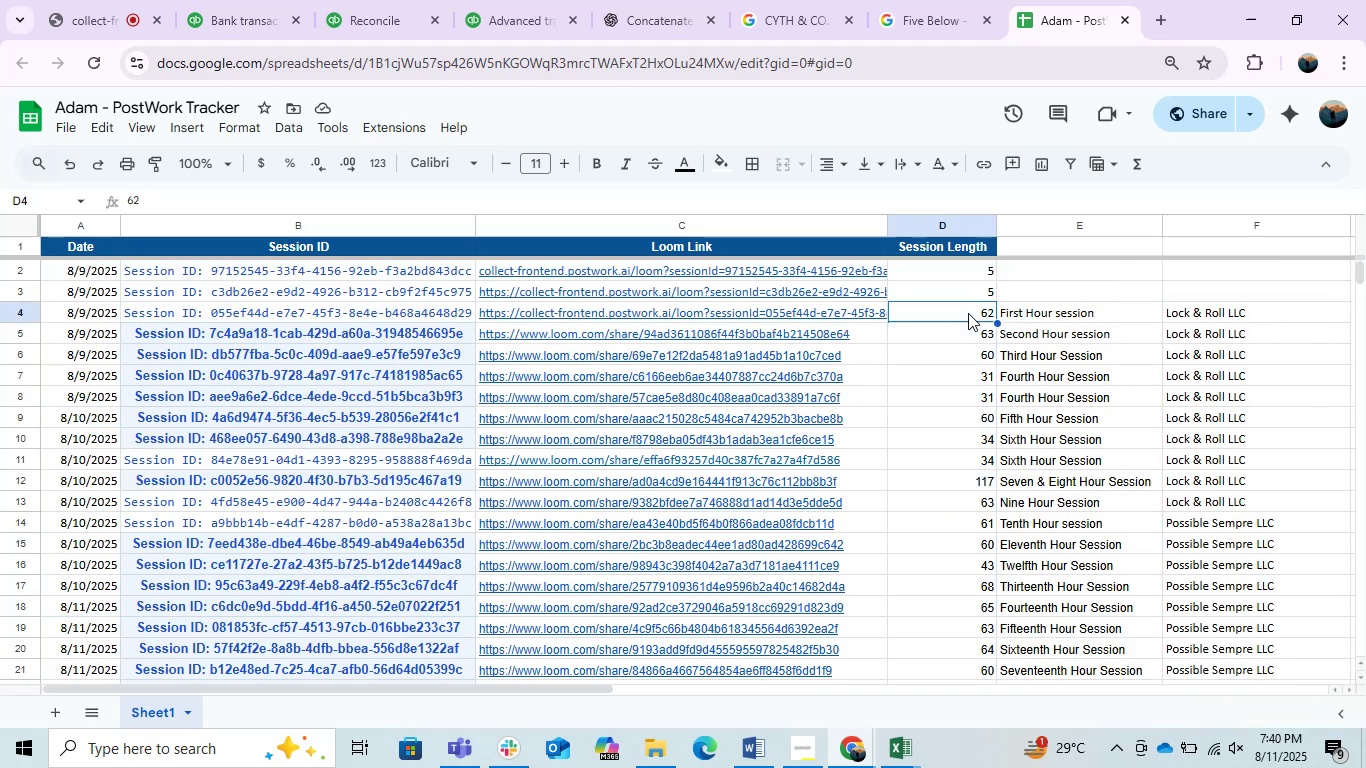 
key(Control+Shift+ArrowDown)
 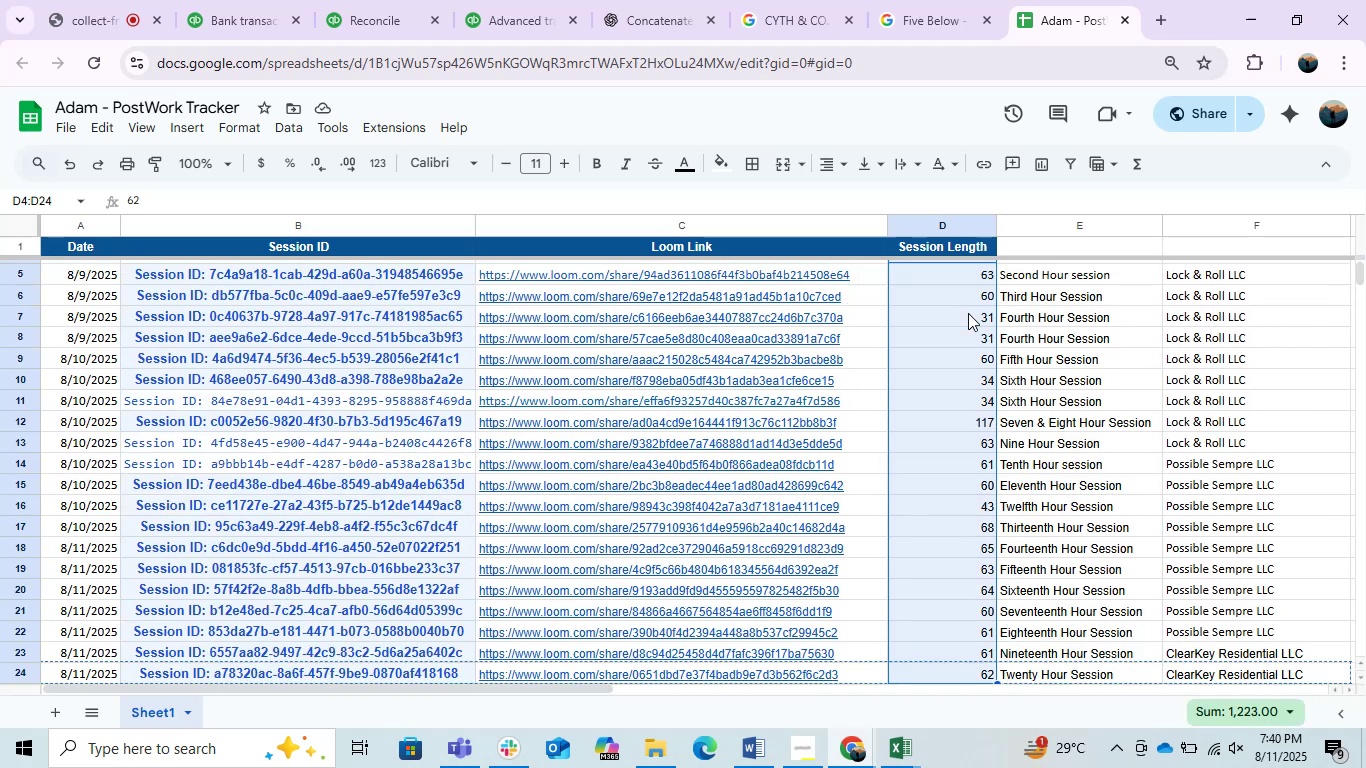 
wait(10.56)
 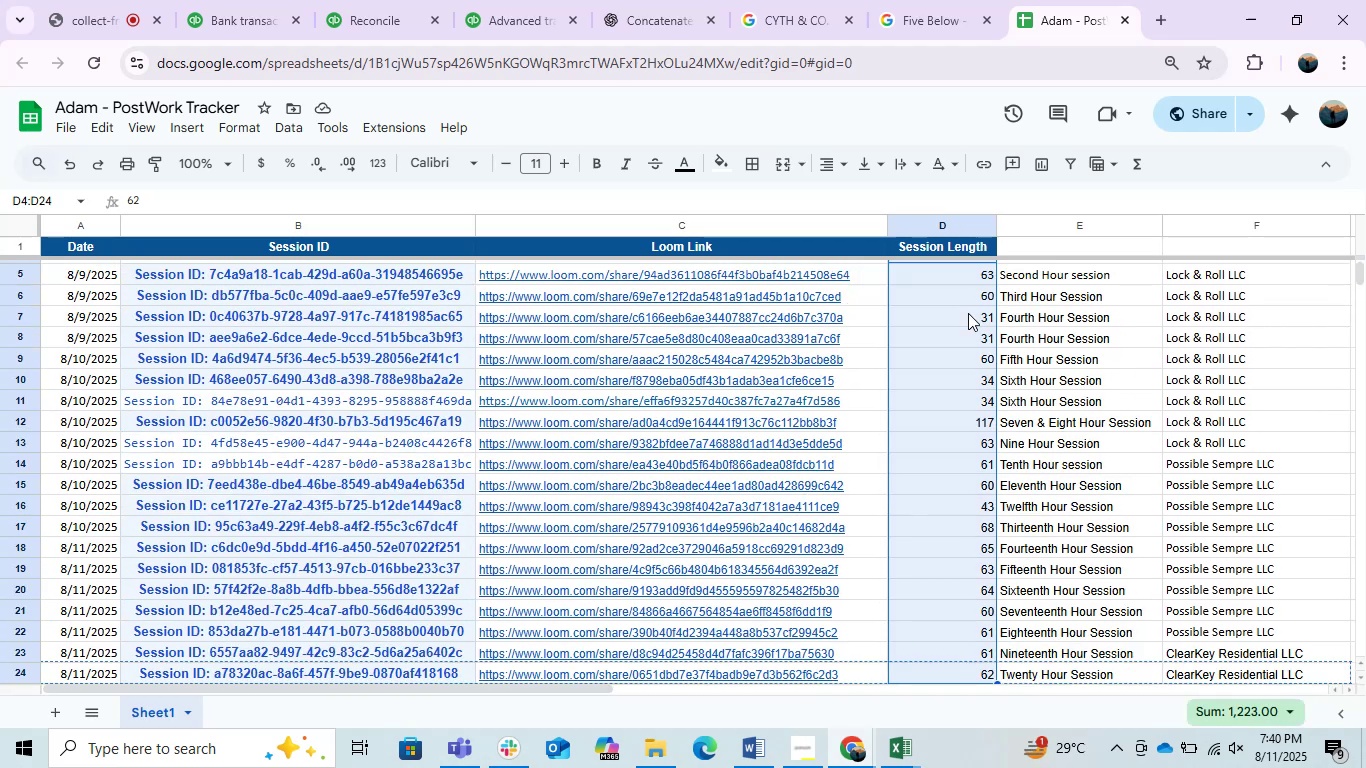 
left_click([901, 747])
 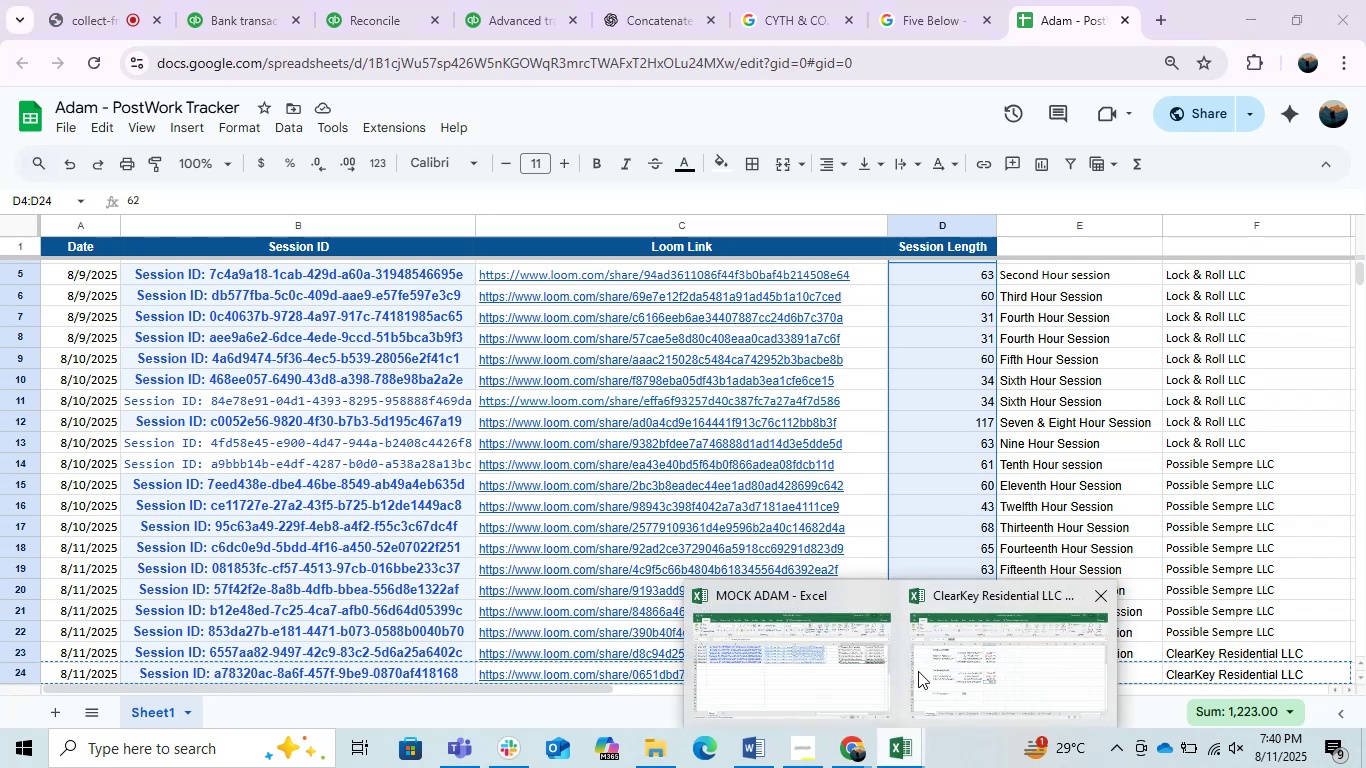 
left_click([808, 663])
 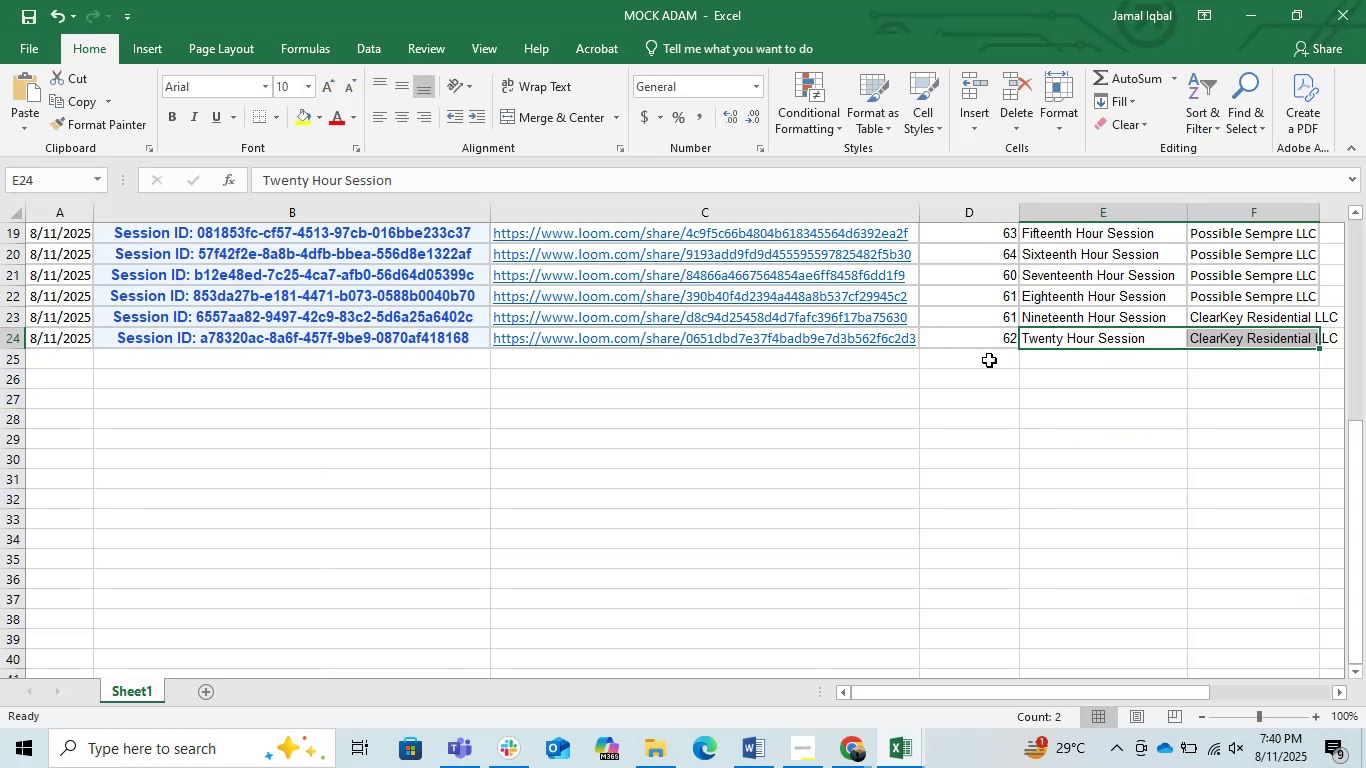 
left_click([988, 352])
 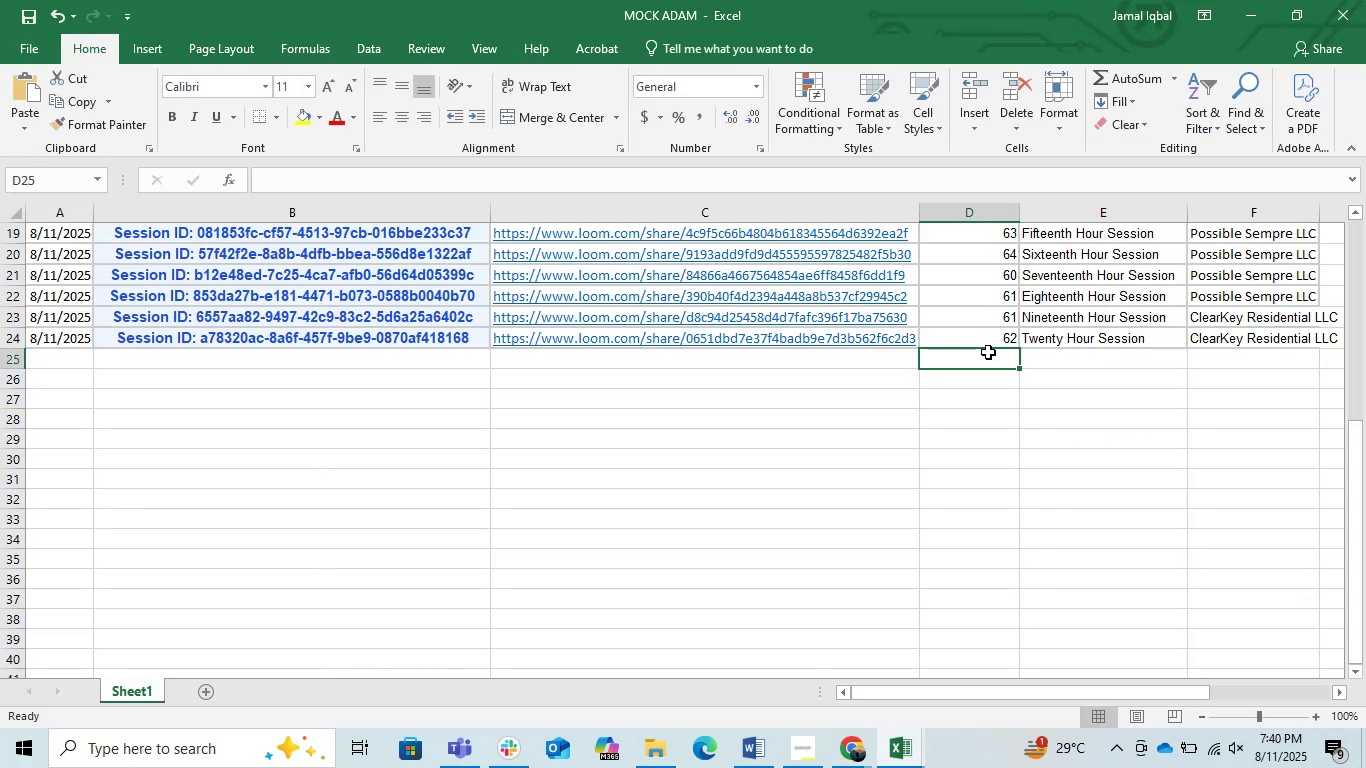 
key(Control+ArrowUp)
 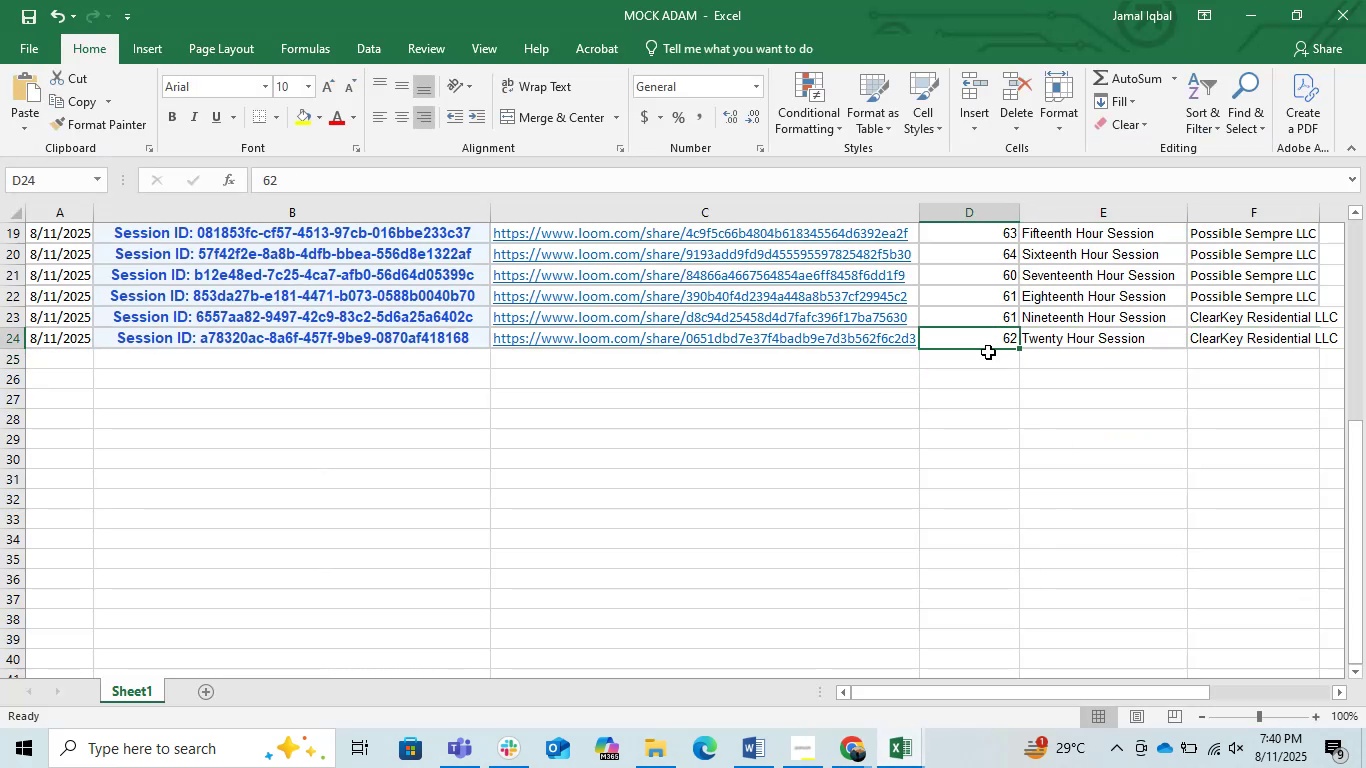 
key(Control+ArrowUp)
 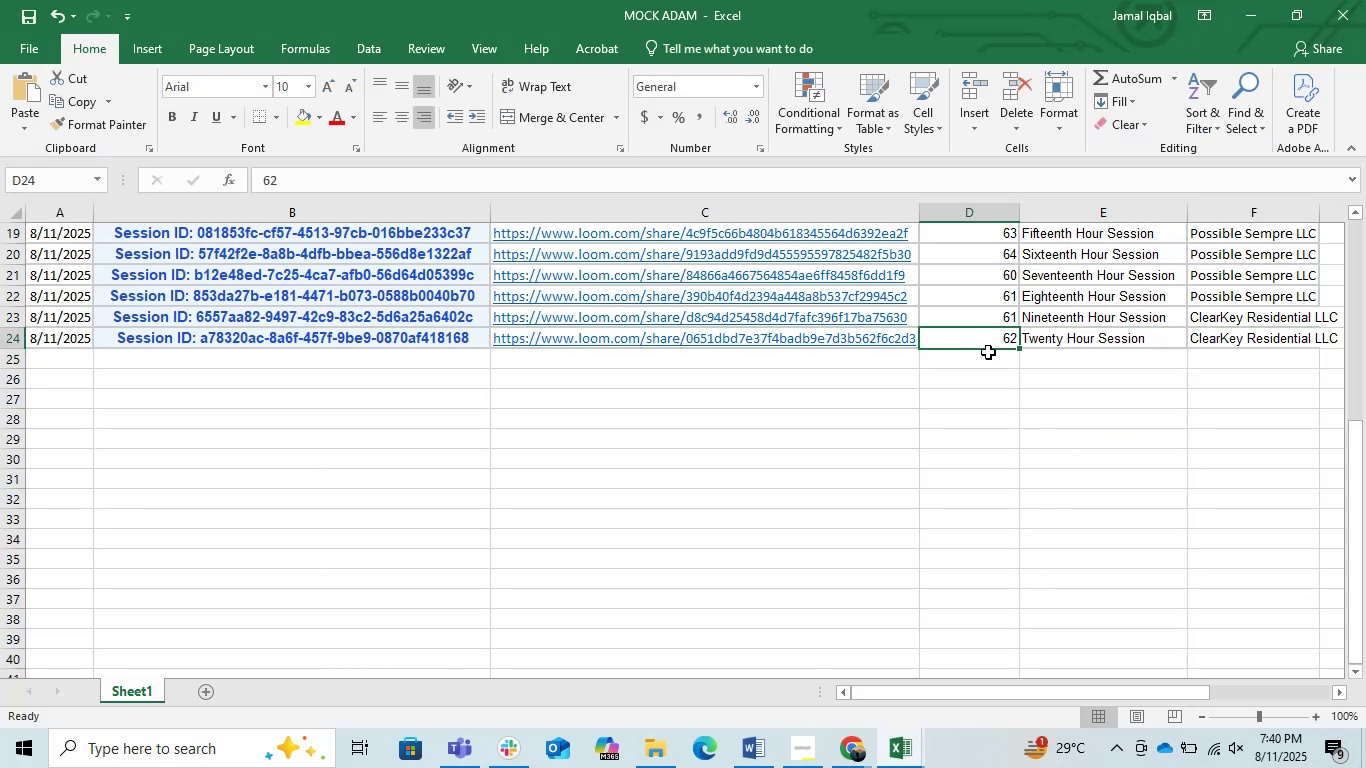 
key(Control+ArrowUp)
 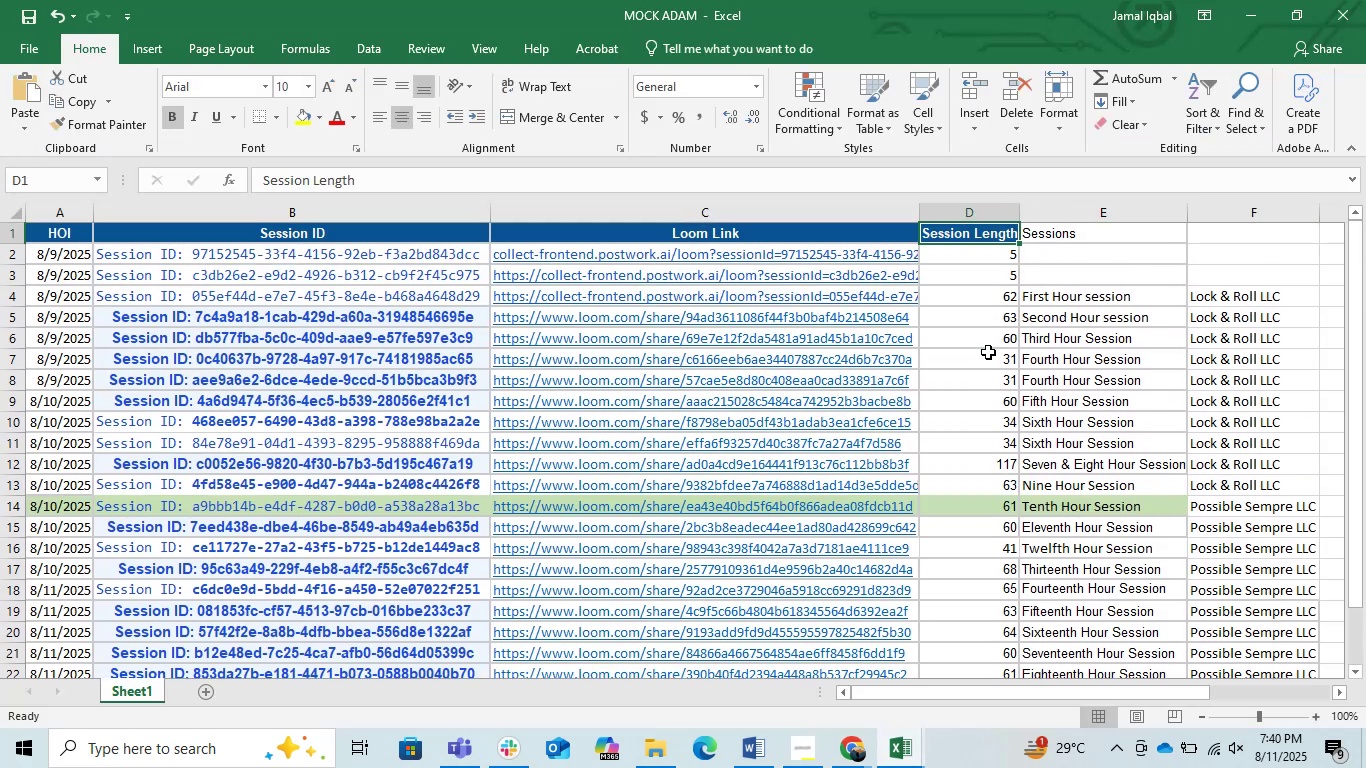 
key(ArrowDown)
 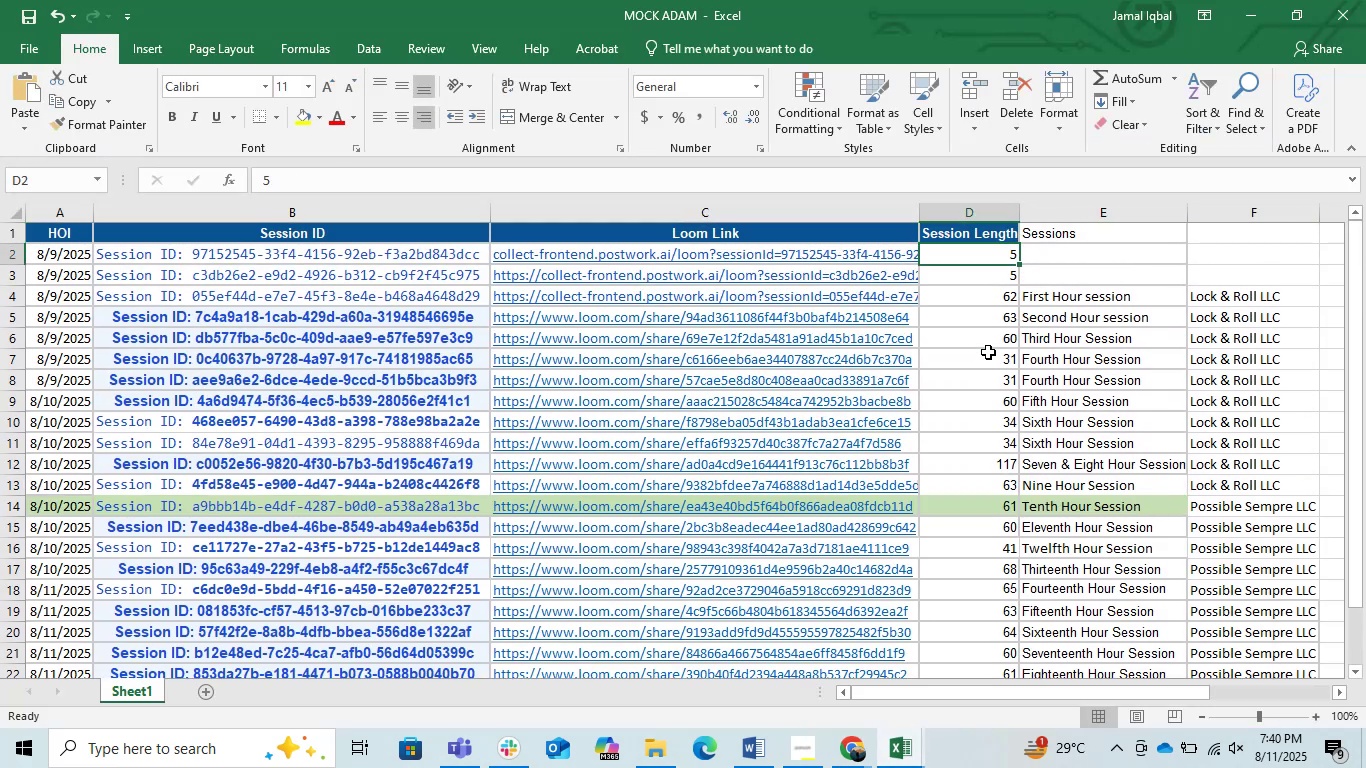 
key(ArrowDown)
 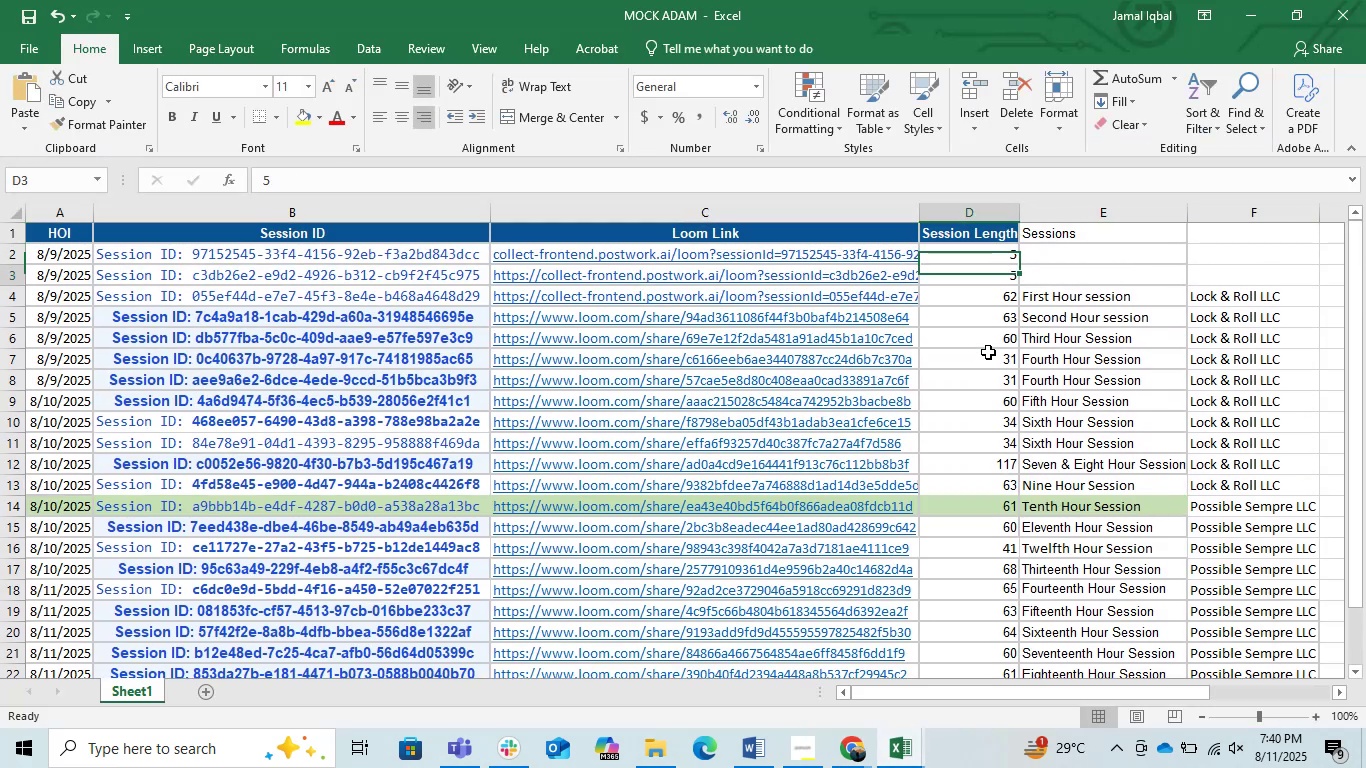 
key(ArrowDown)
 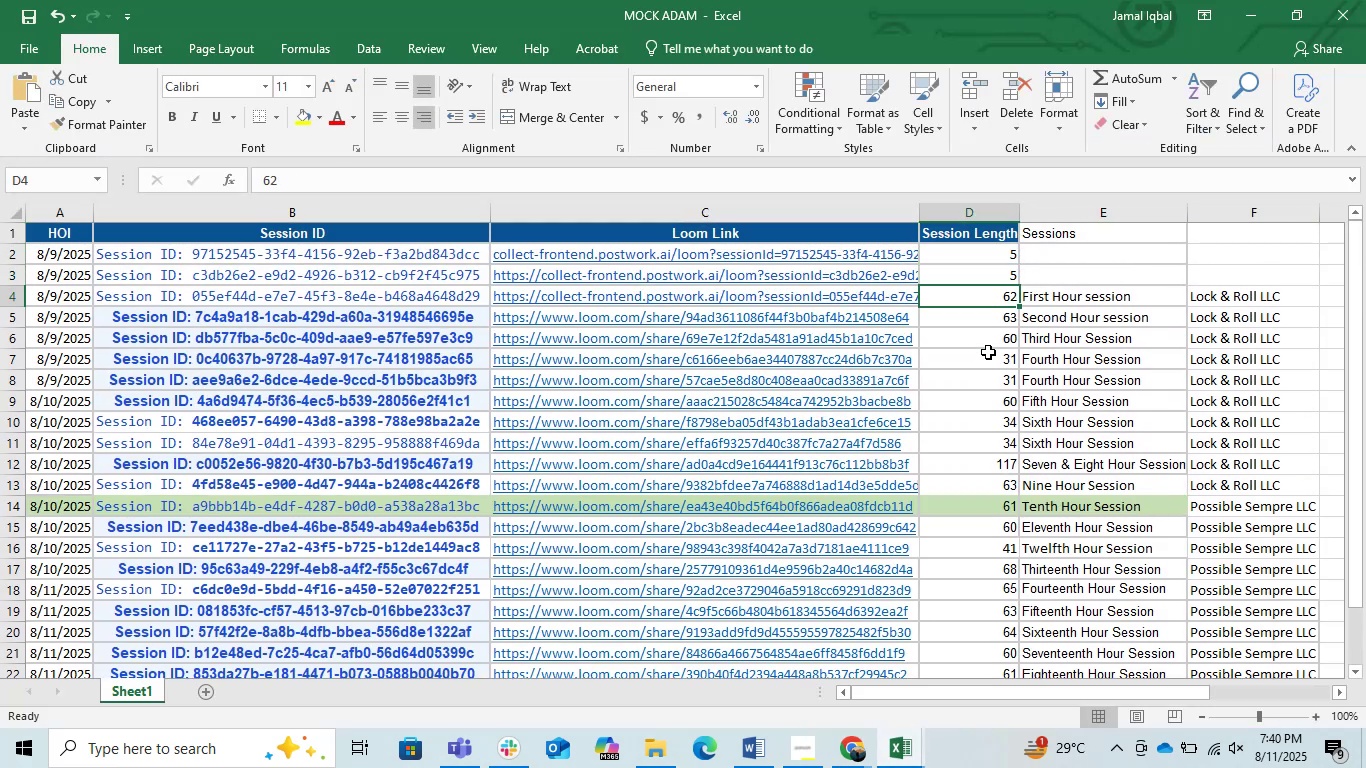 
key(Control+Shift+ArrowDown)
 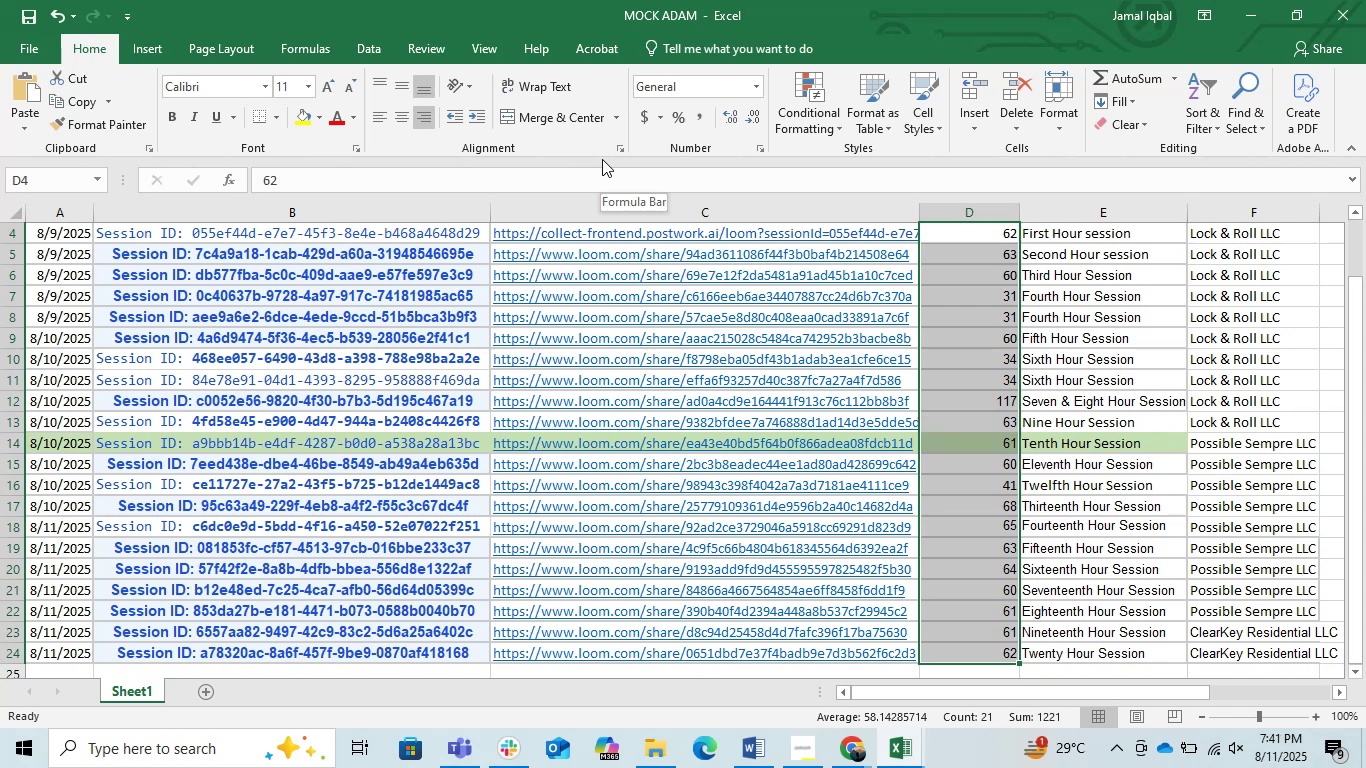 
wait(36.2)
 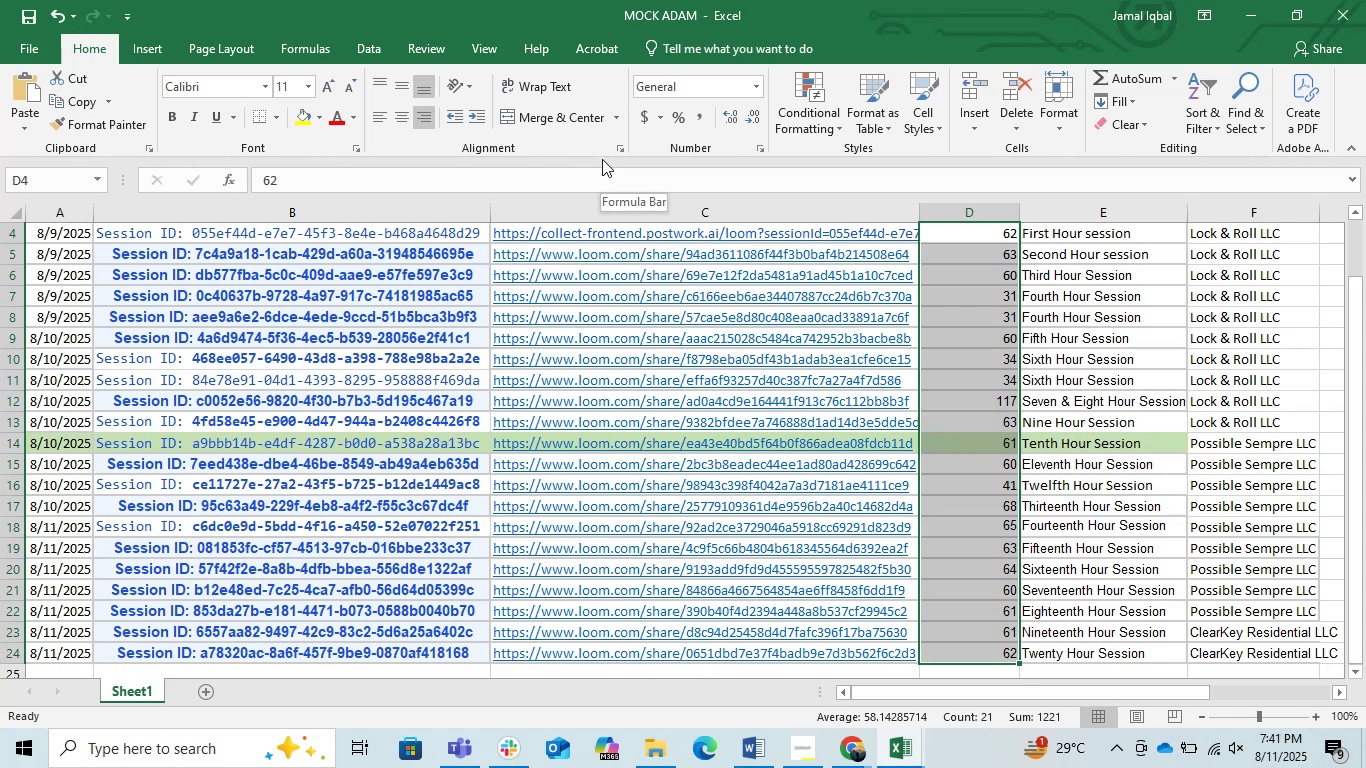 
left_click([1239, 21])
 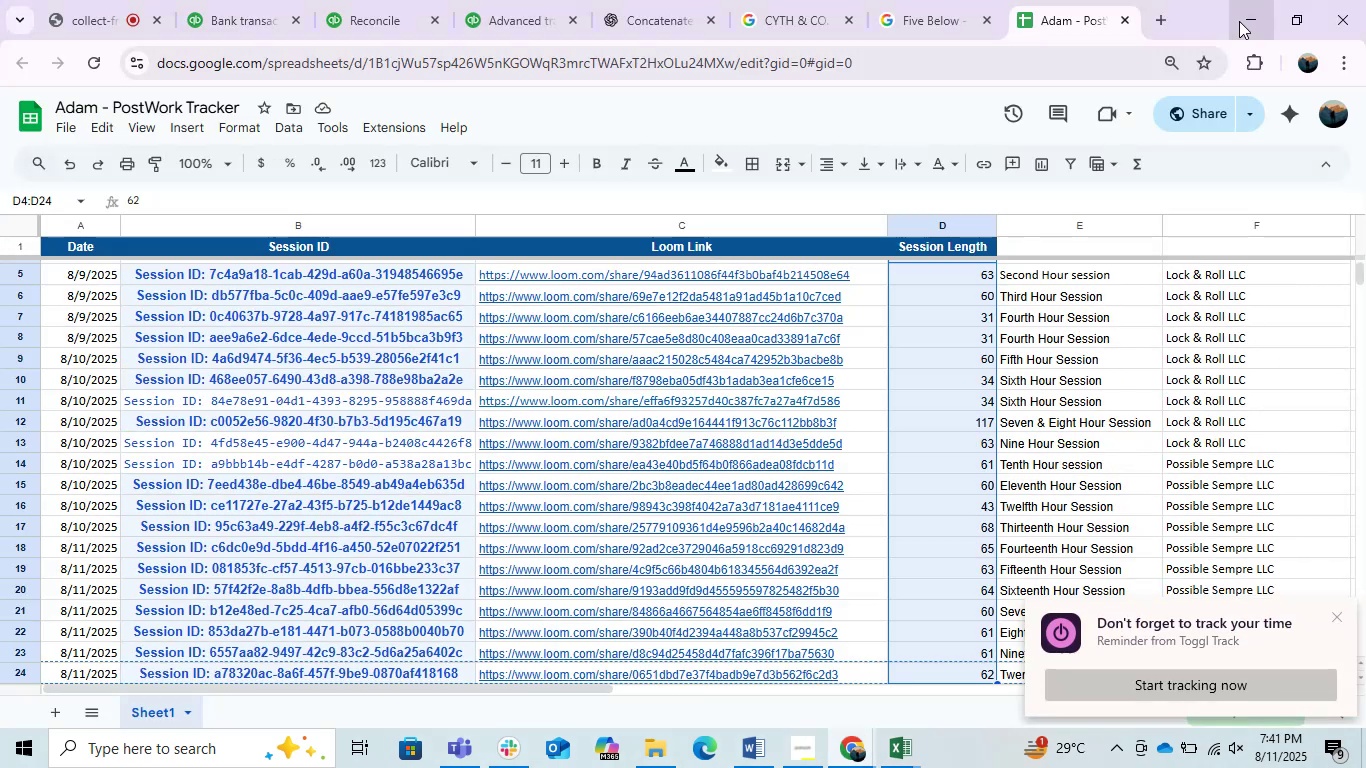 
left_click([101, 0])
 